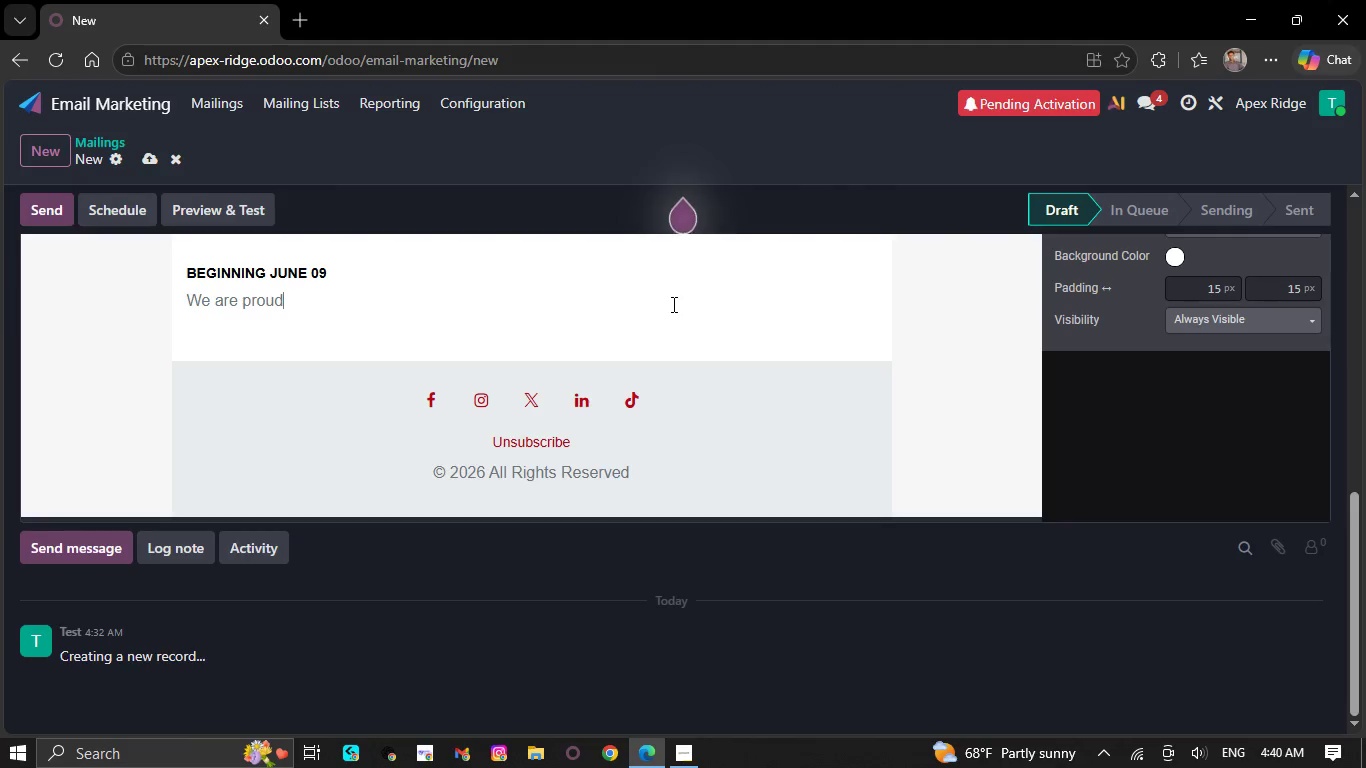 
key(Backspace)
 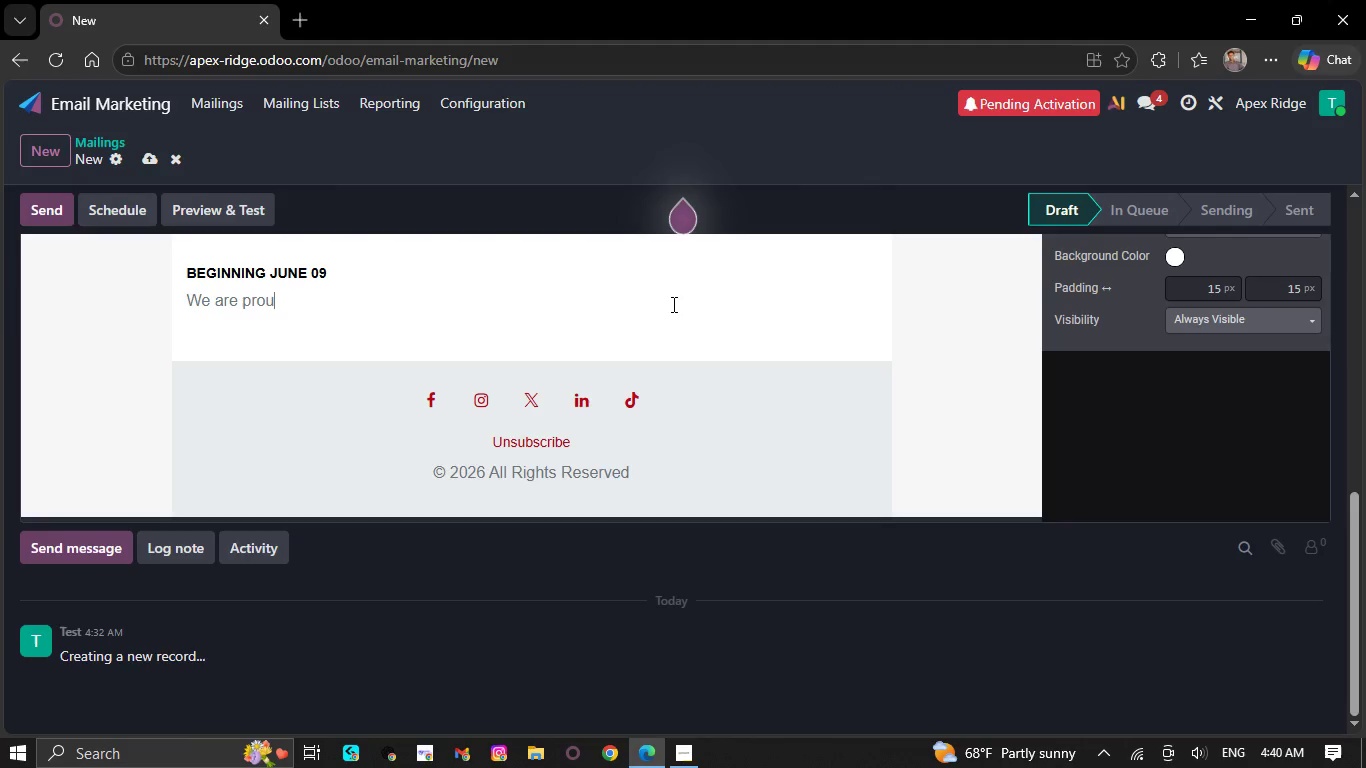 
key(Backspace)
 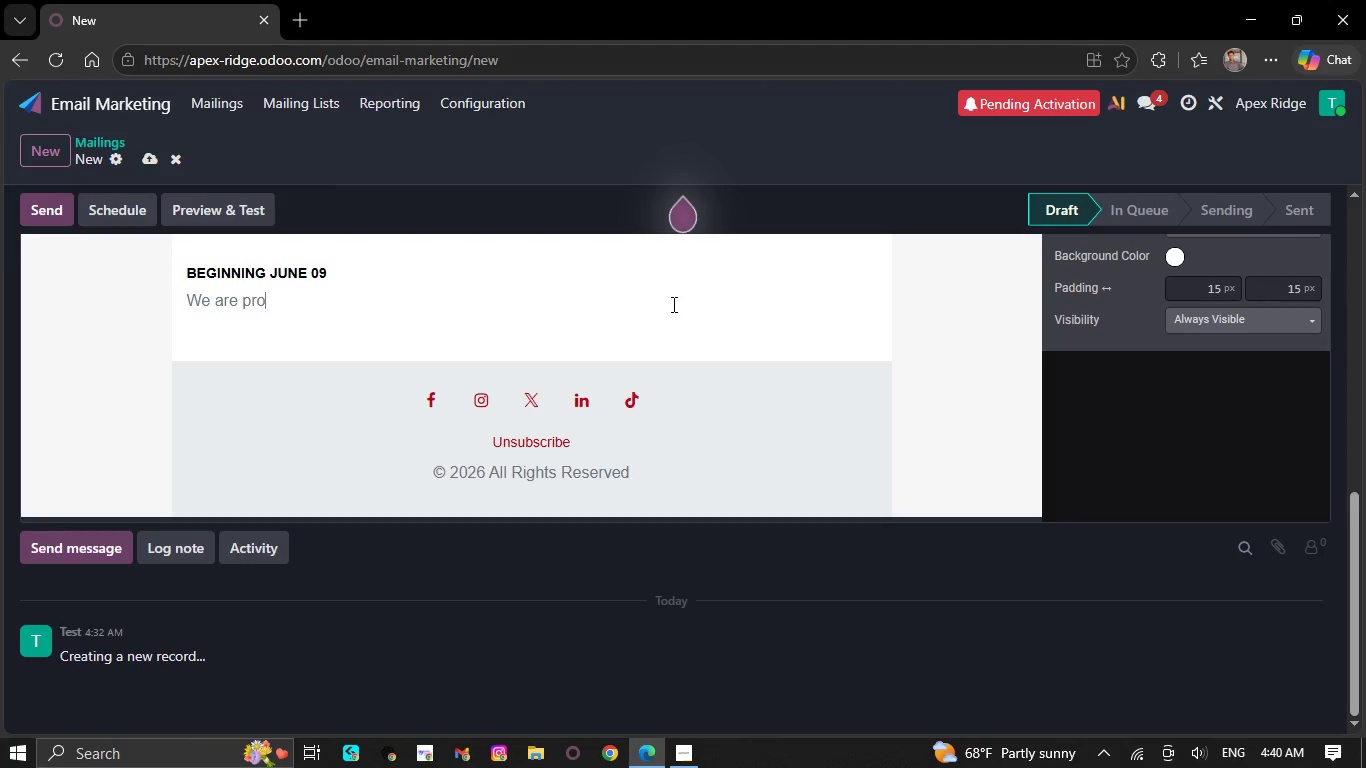 
key(Backspace)
 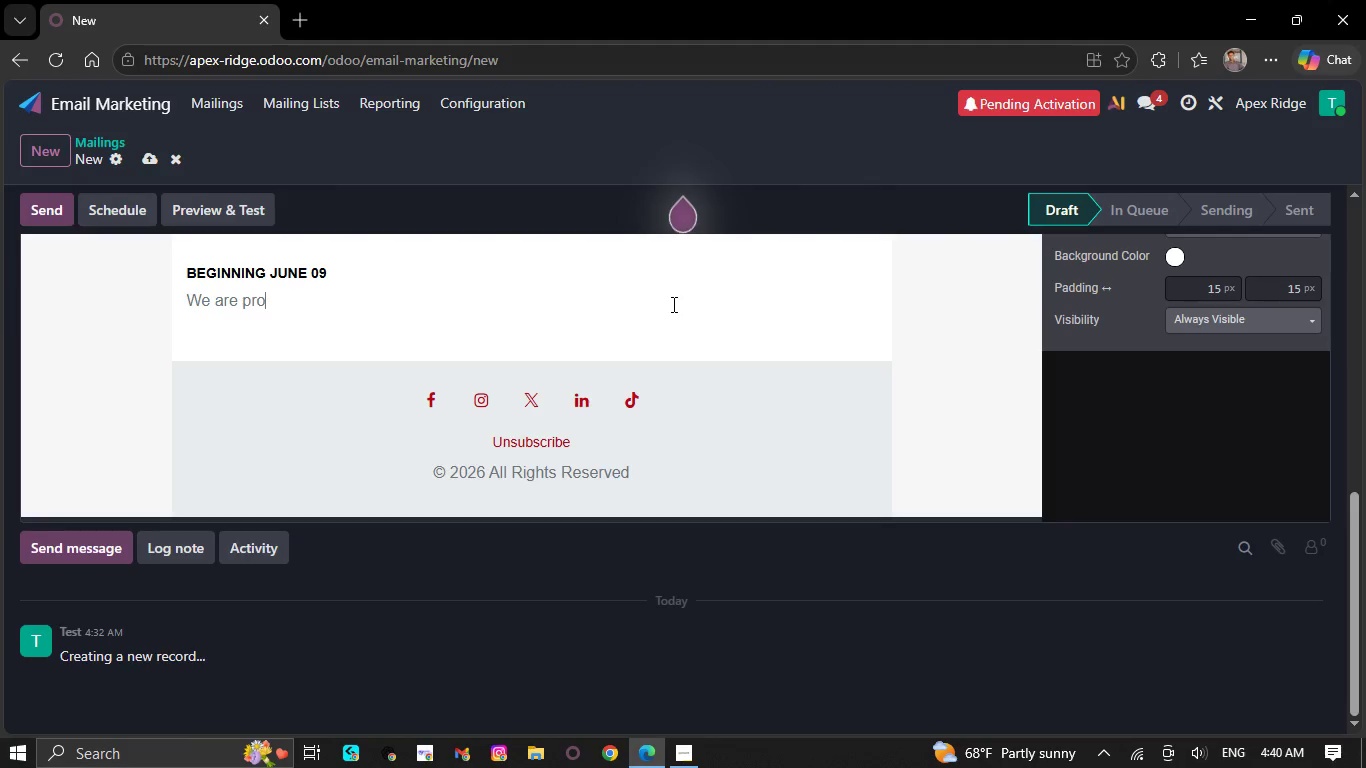 
key(Backspace)
 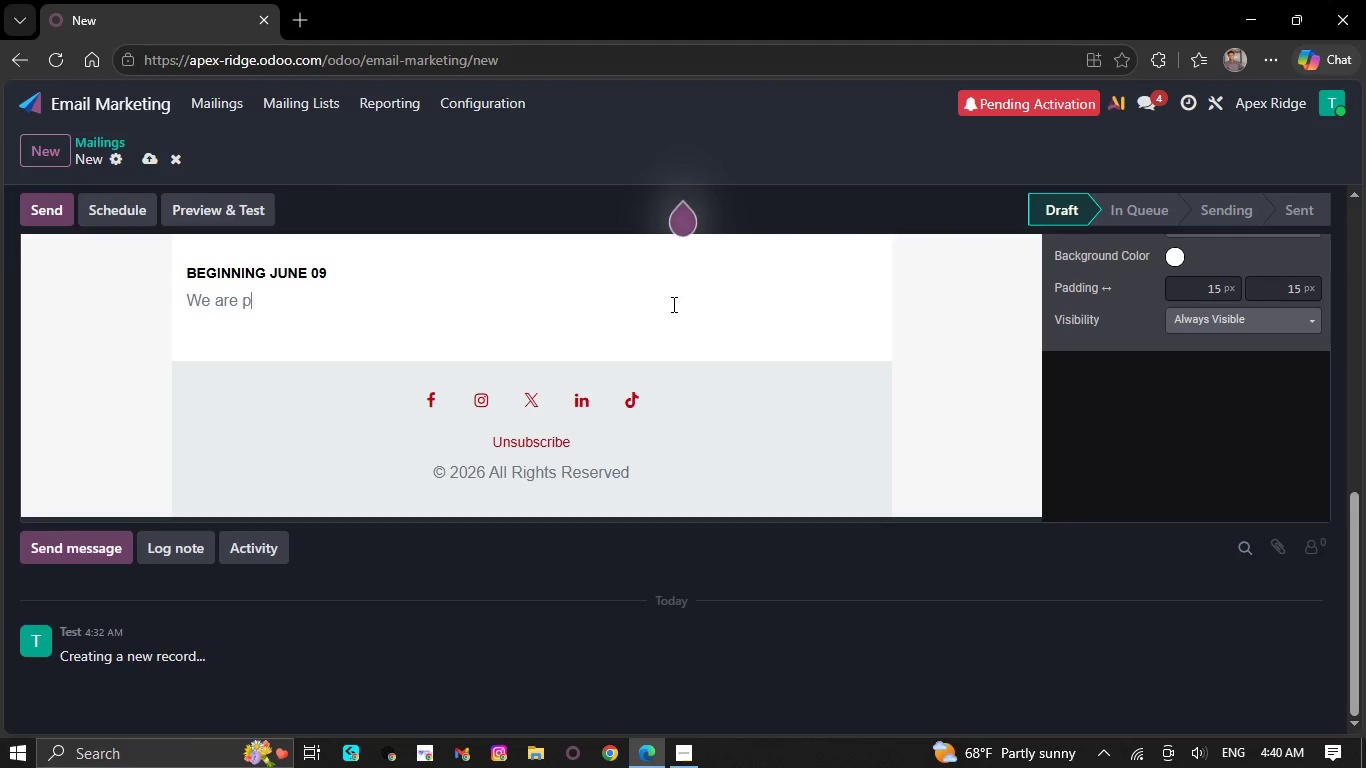 
key(Backspace)
 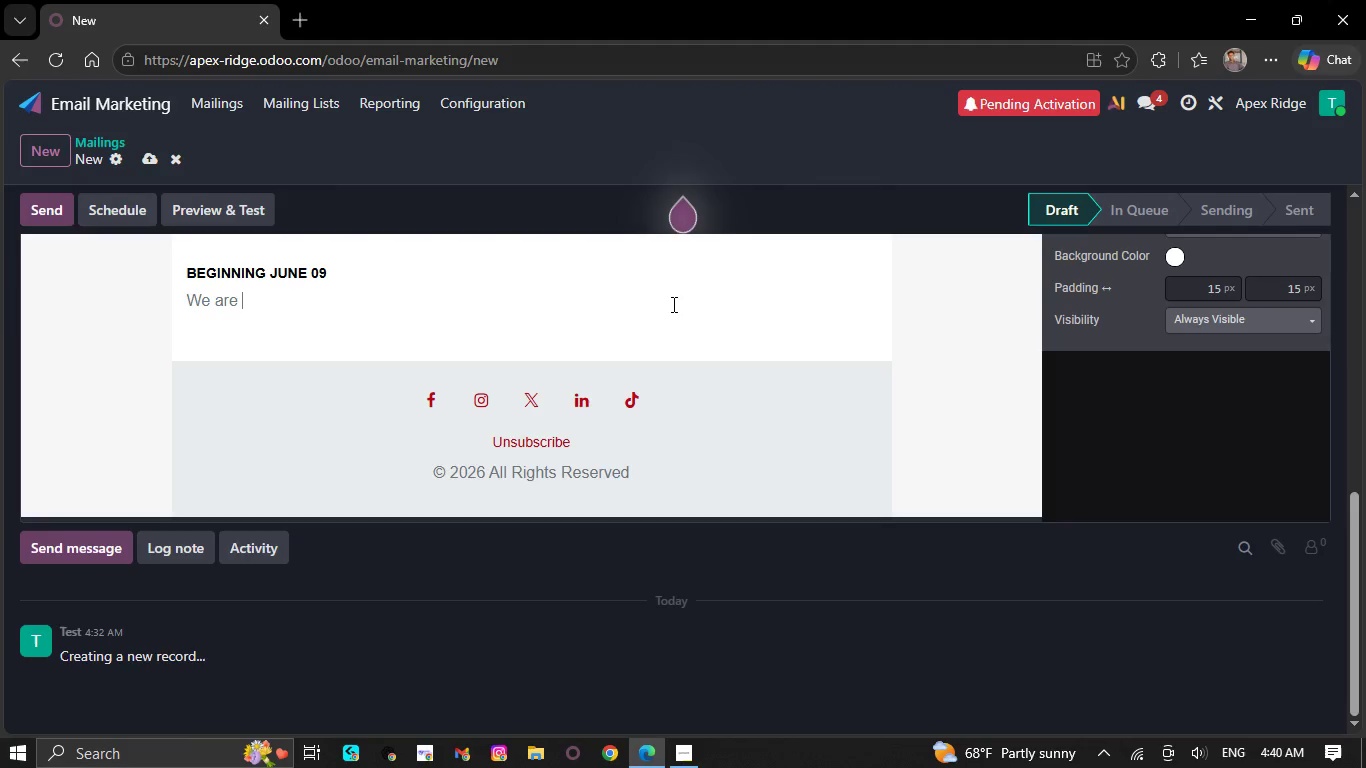 
key(Backspace)
 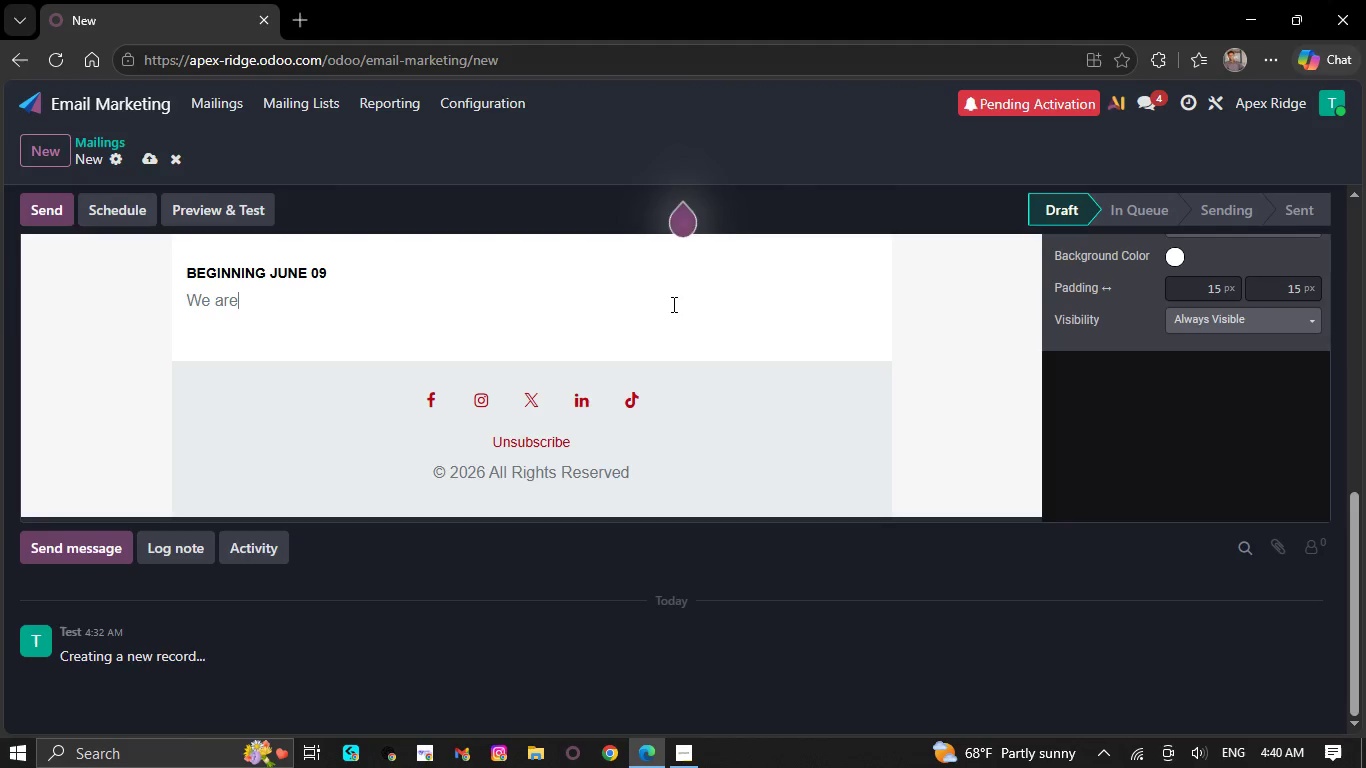 
key(Backspace)
 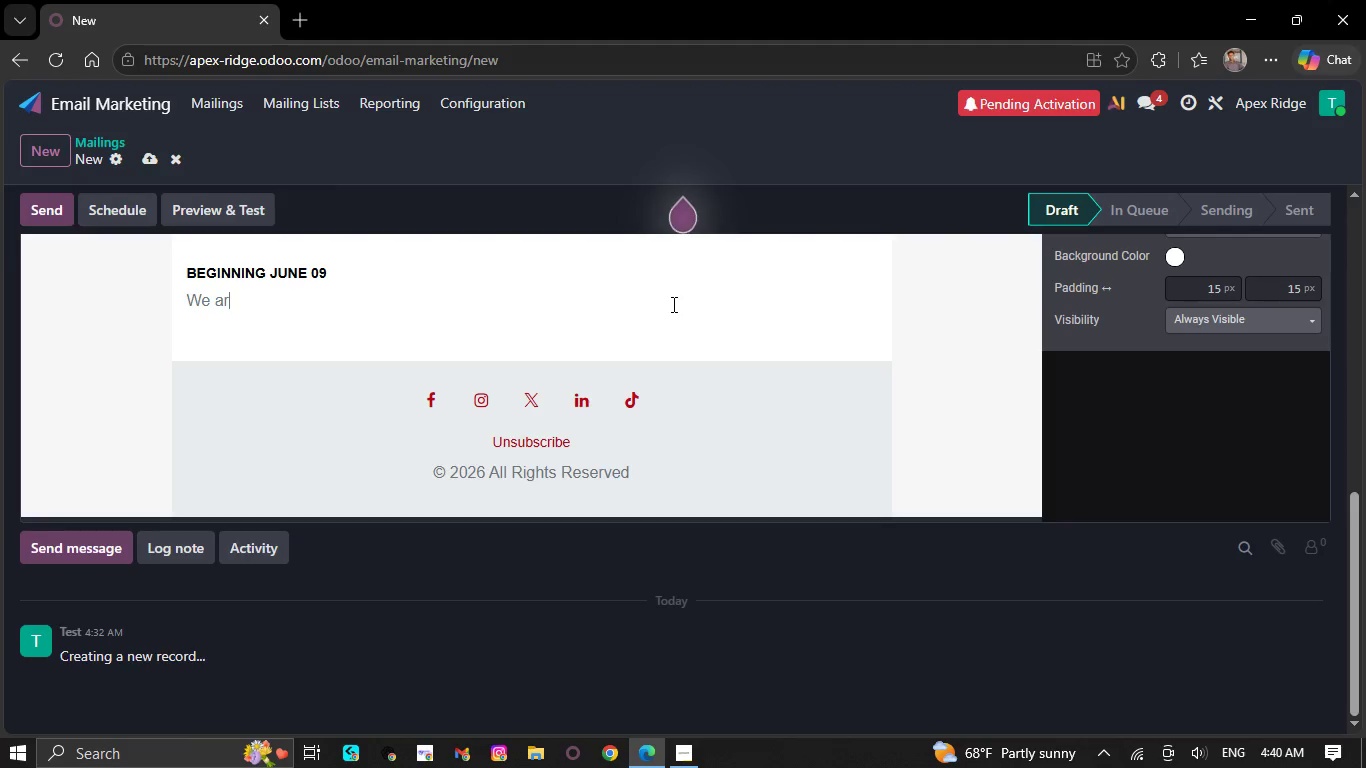 
key(Backspace)
 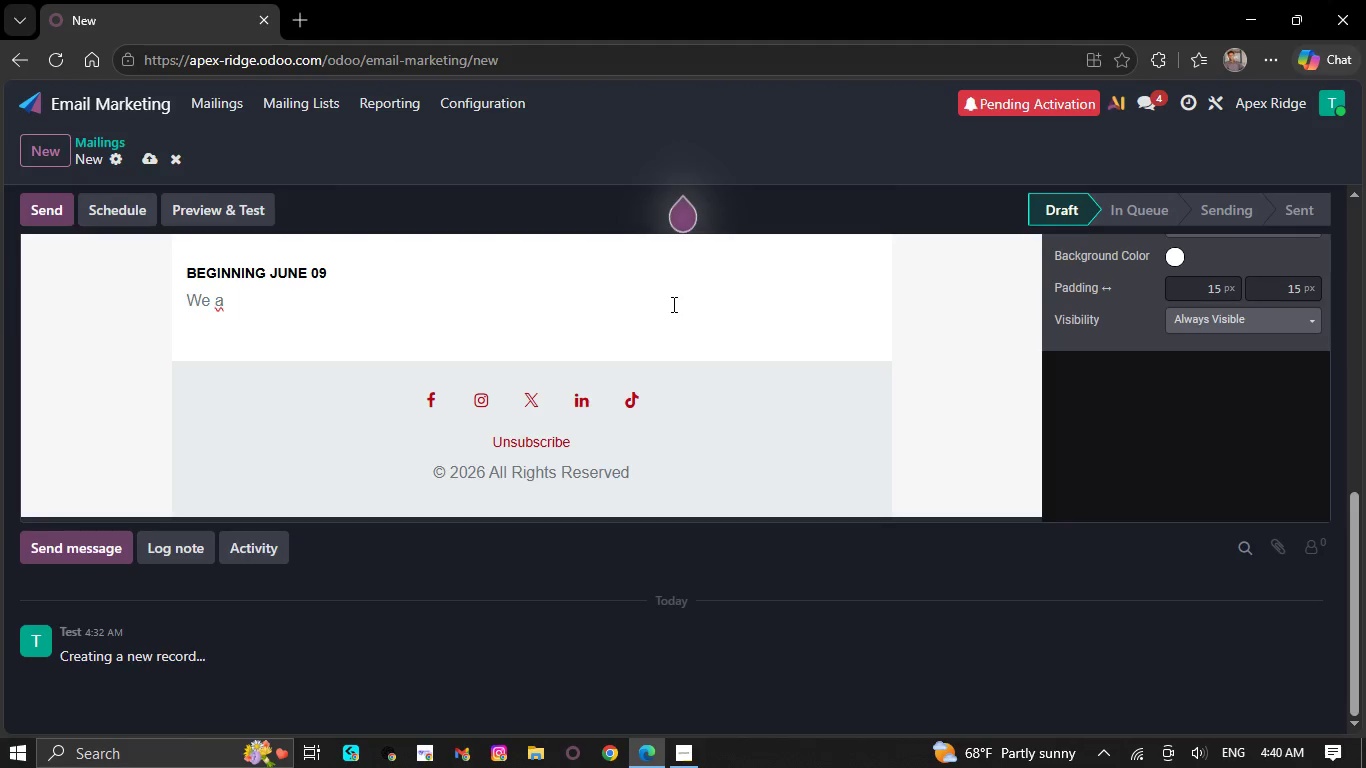 
key(Backspace)
 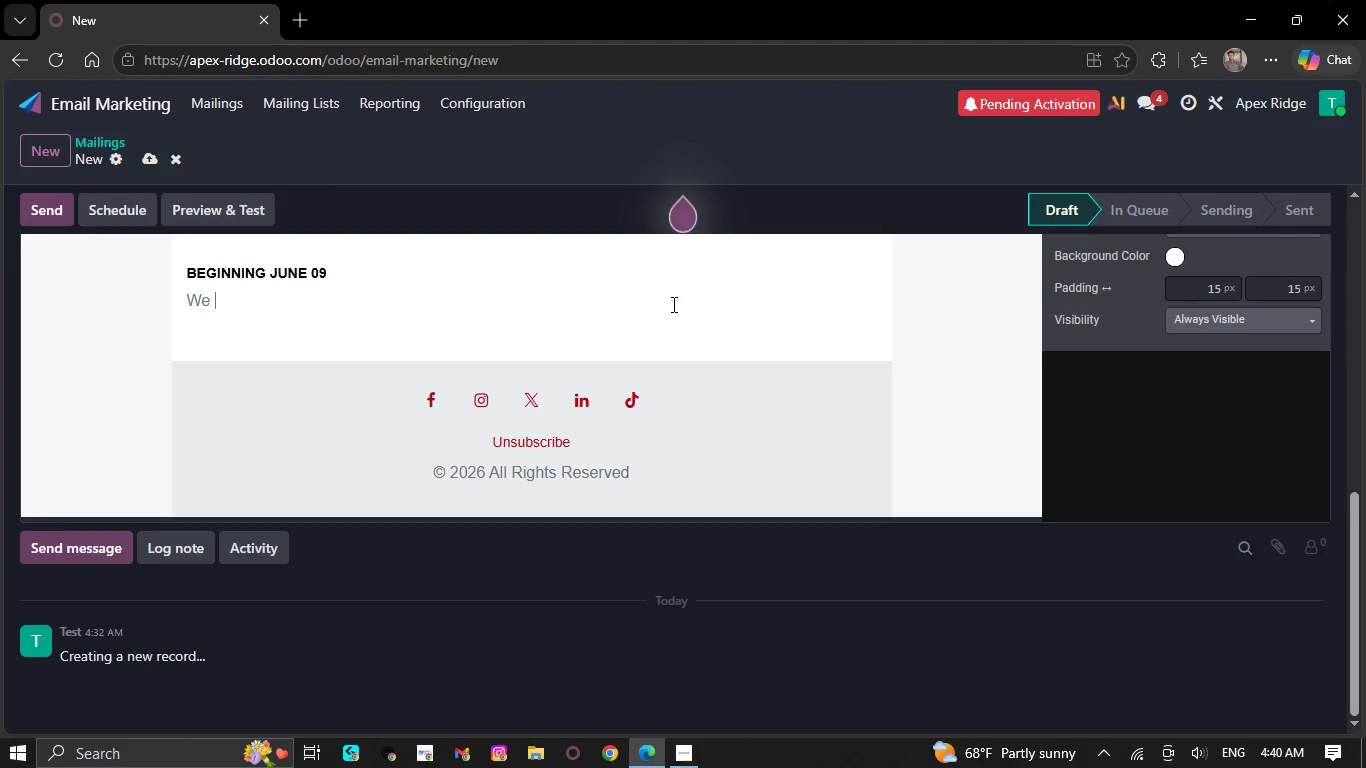 
key(Backspace)
 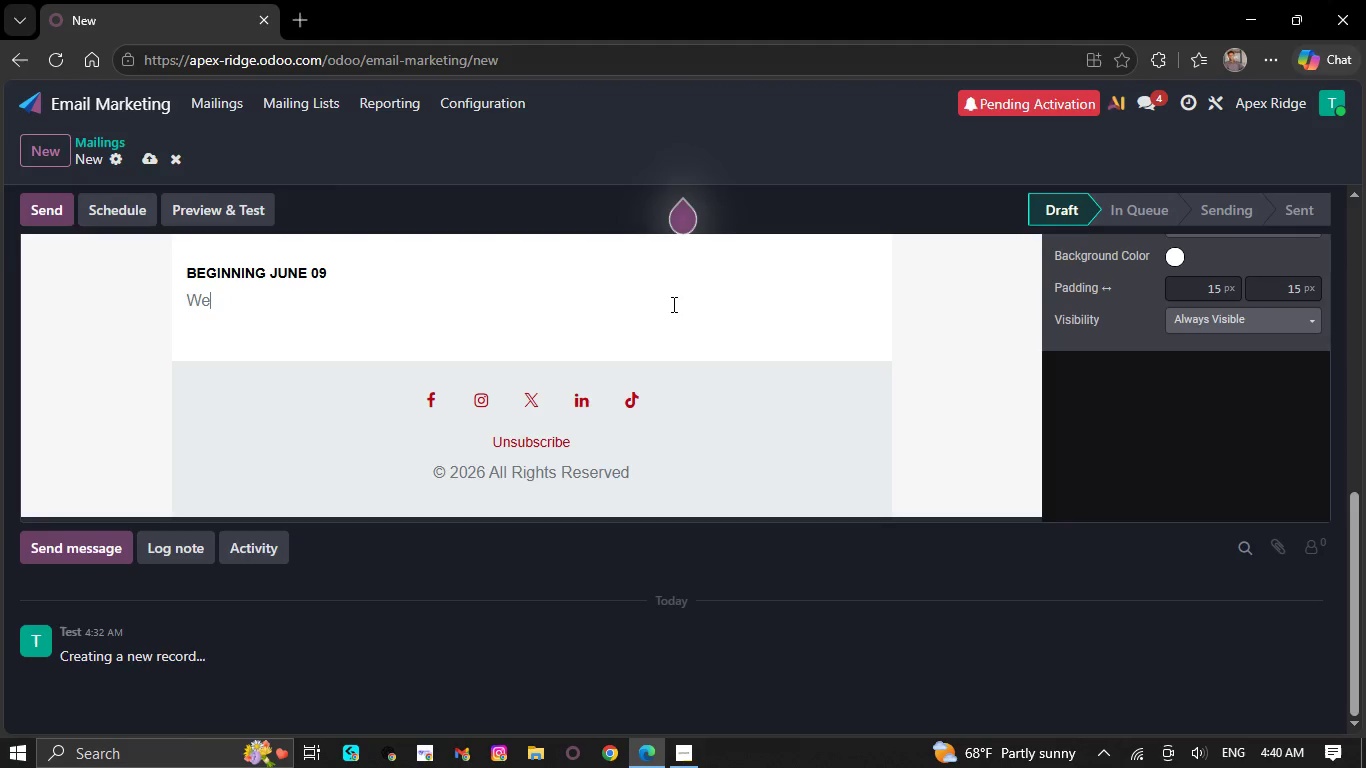 
key(Backspace)
 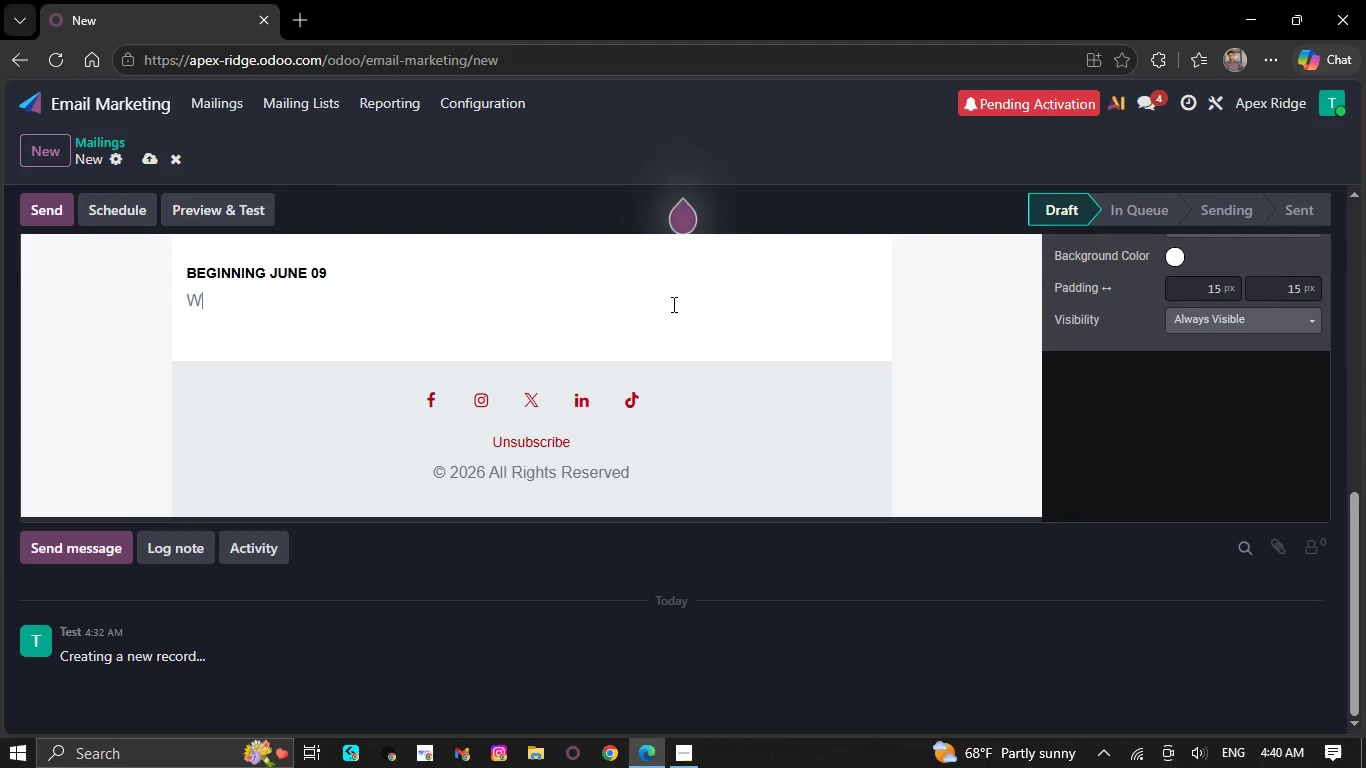 
key(Backspace)
 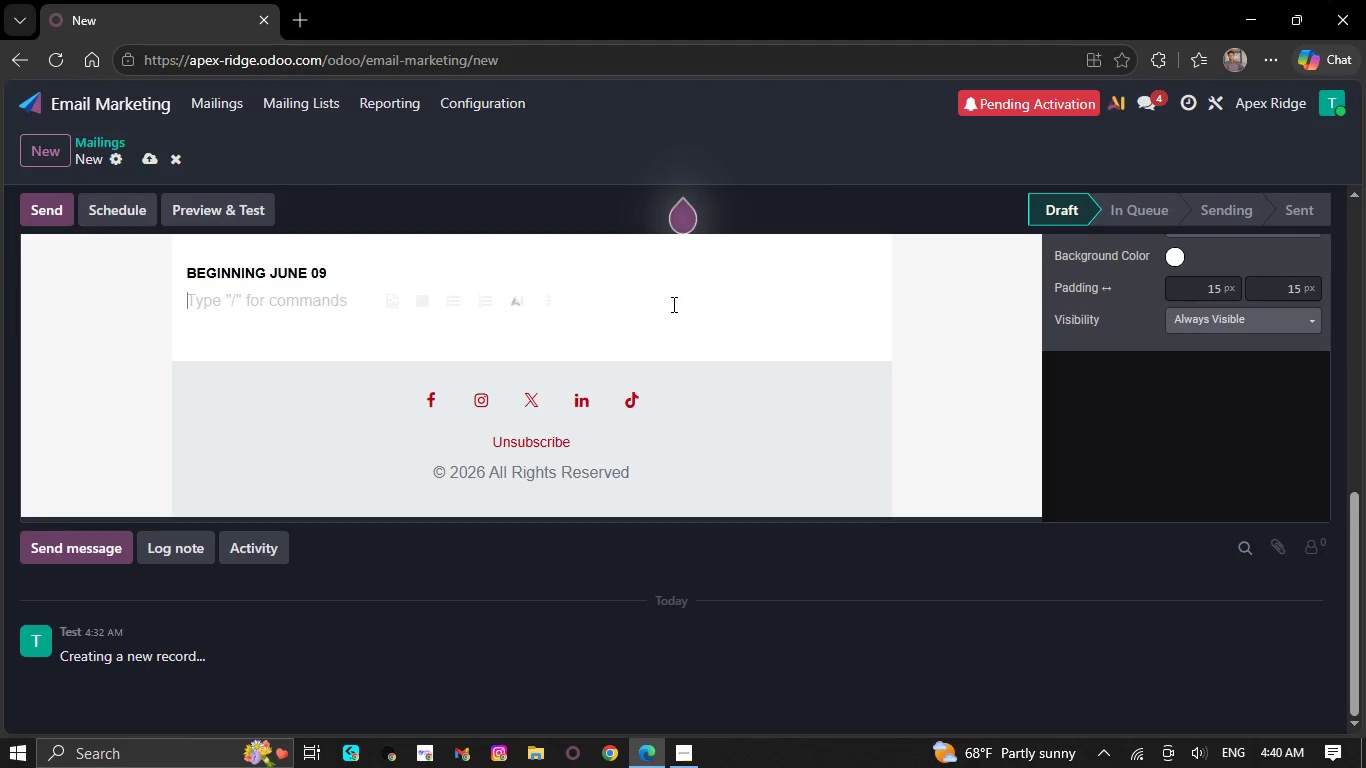 
type(Recently, a homeowner in ZIP code `{{`zi)
key(Backspace)
key(Backspace)
key(Backspace)
key(Backspace)
key(Backspace)
type( `{{)
 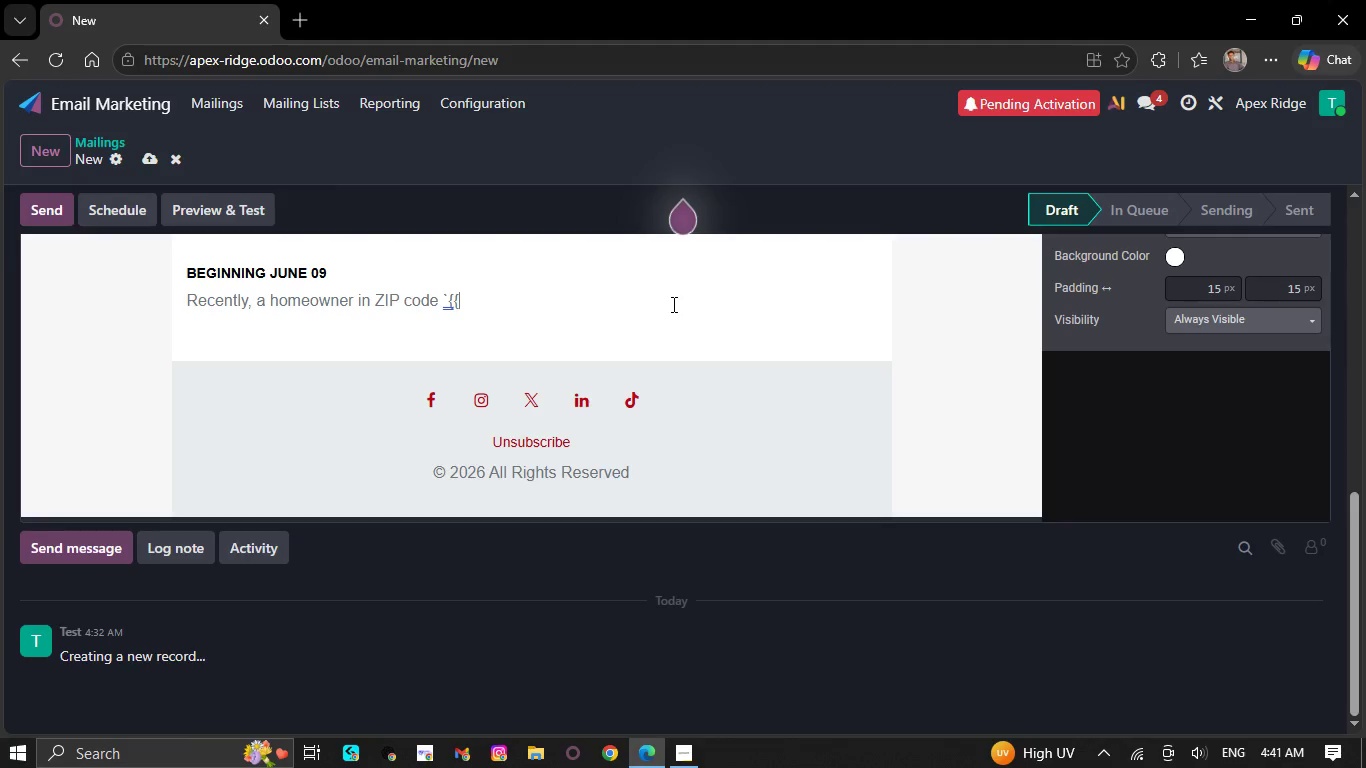 
wait(6.12)
 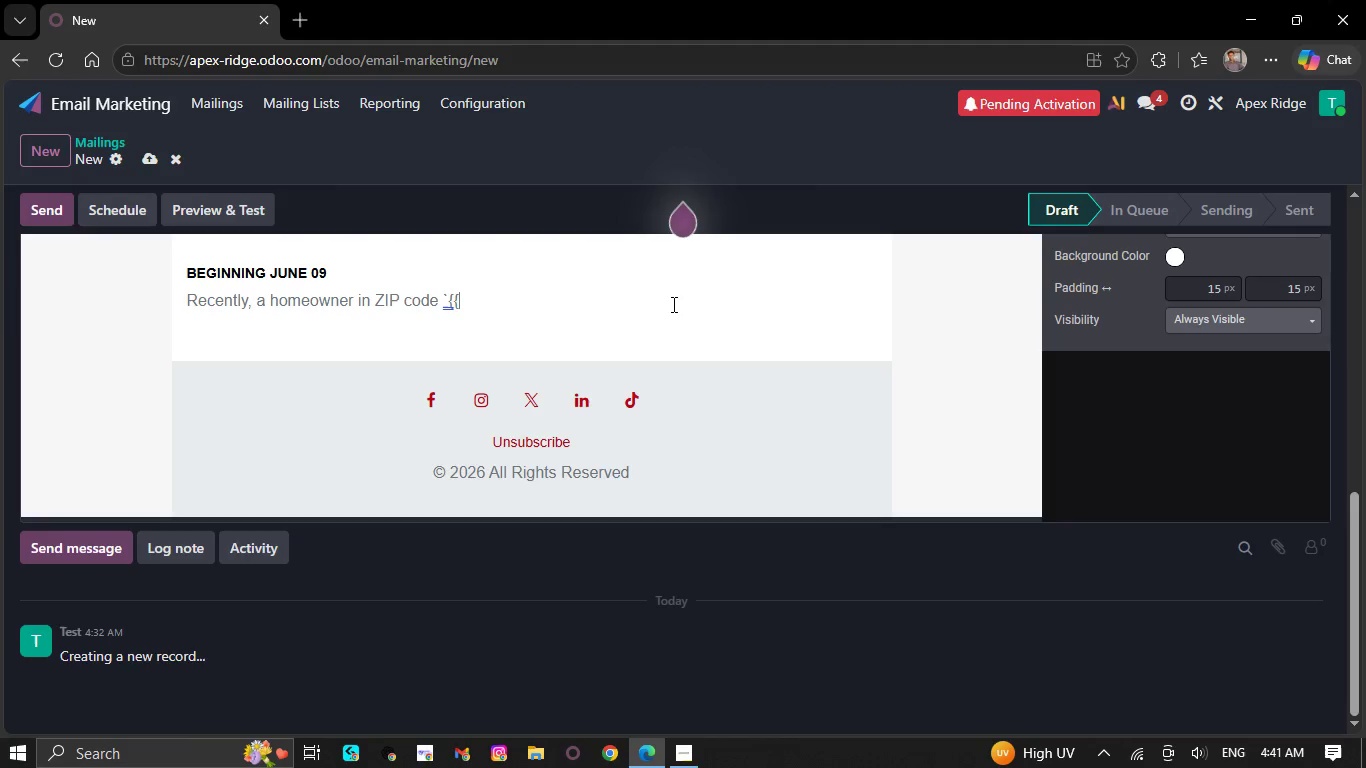 
type(zip)
 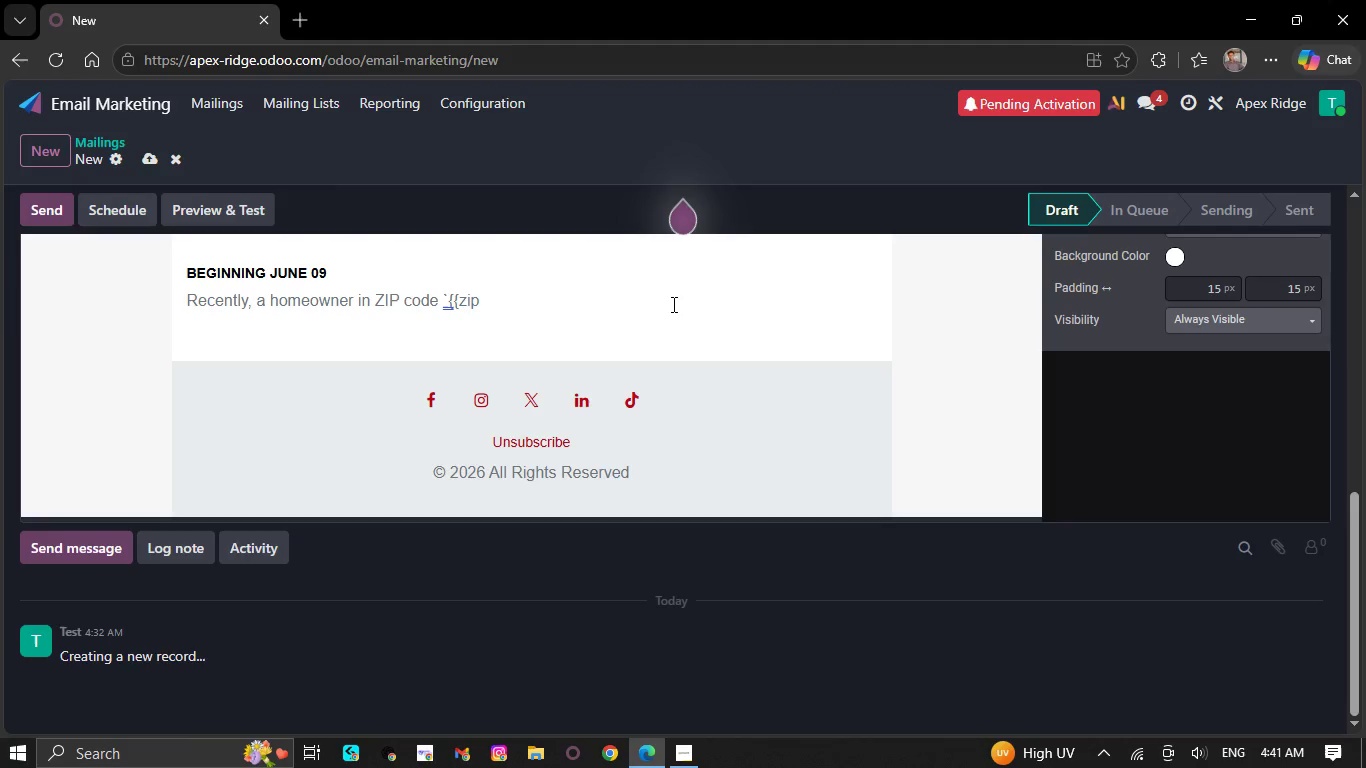 
type(_code}}`)
 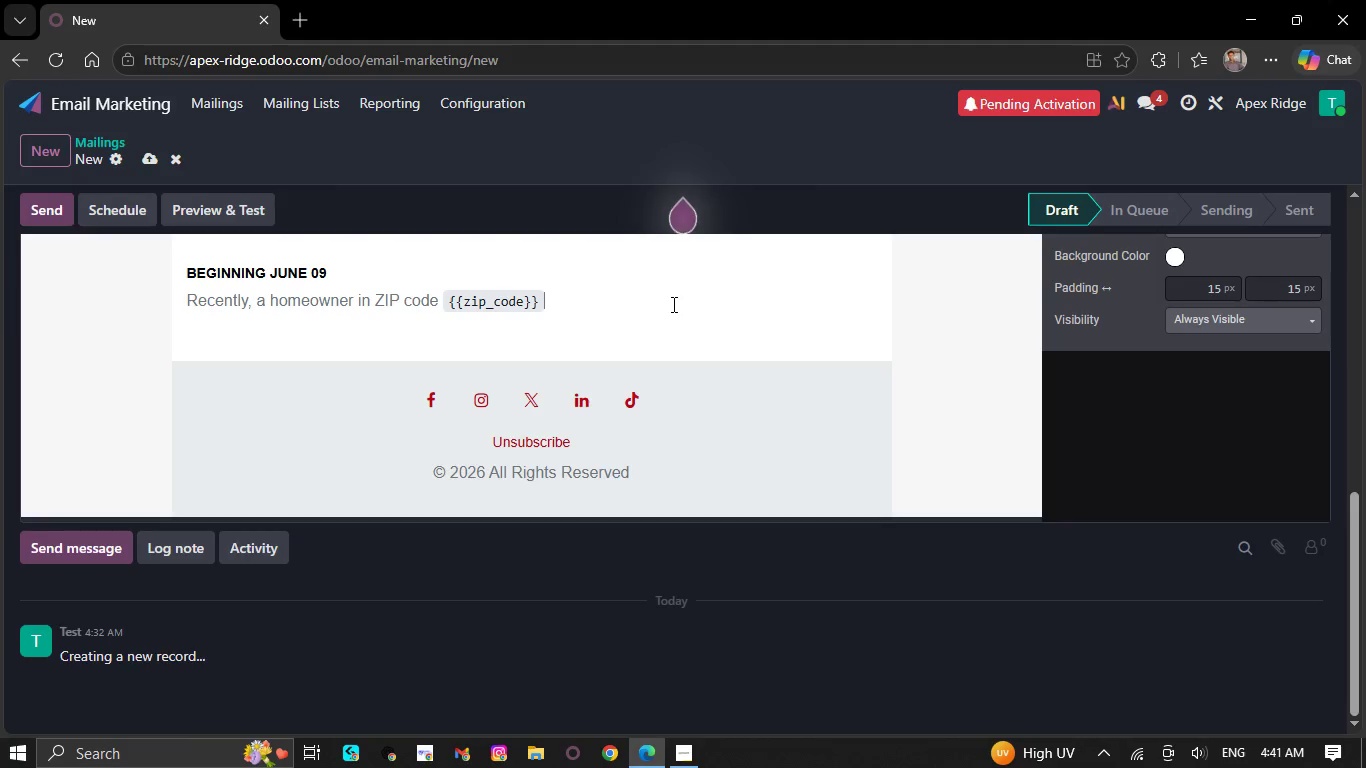 
type(contacted Apex Ridgem)
key(Backspace)
type( Custom Homes)
 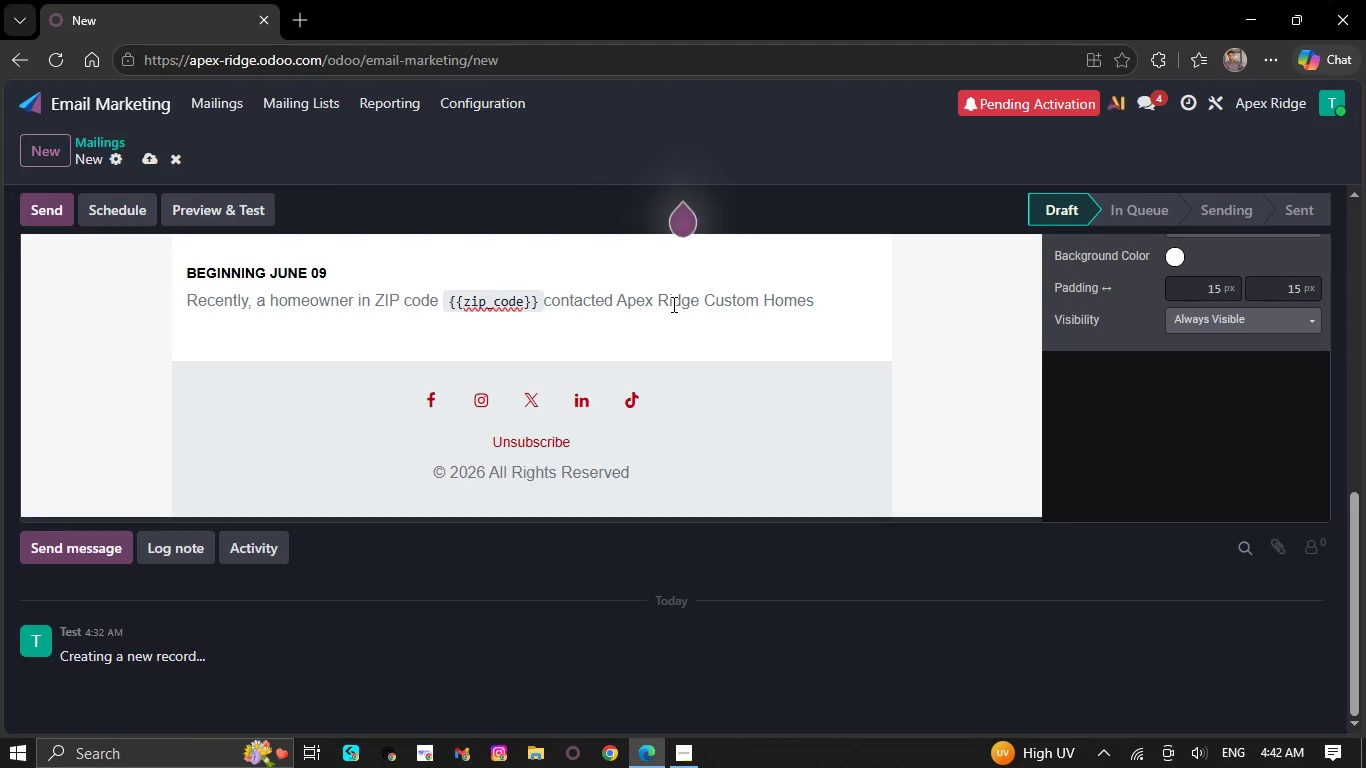 
wait(5.36)
 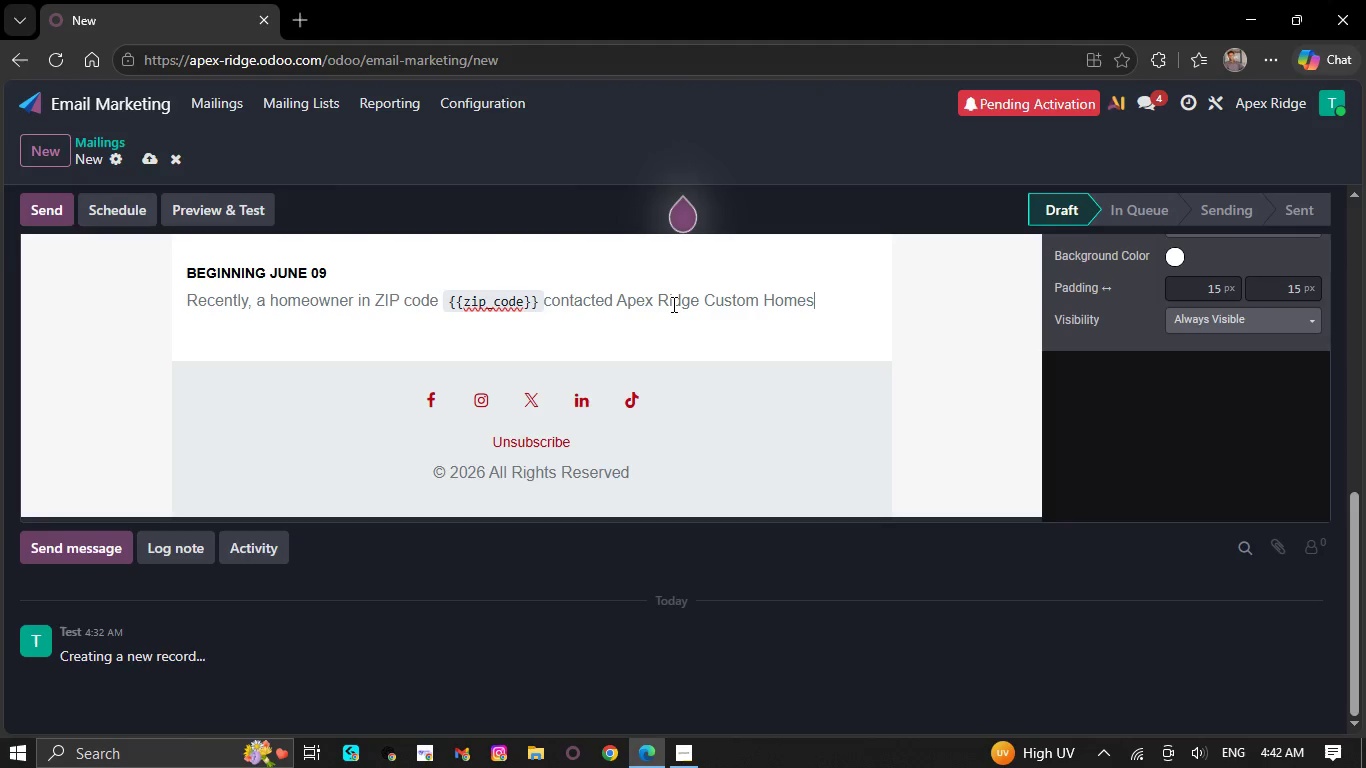 
type( looking for a smarter way to create additional living space without relocating.)
key(NumpadEnter)
type(After)
 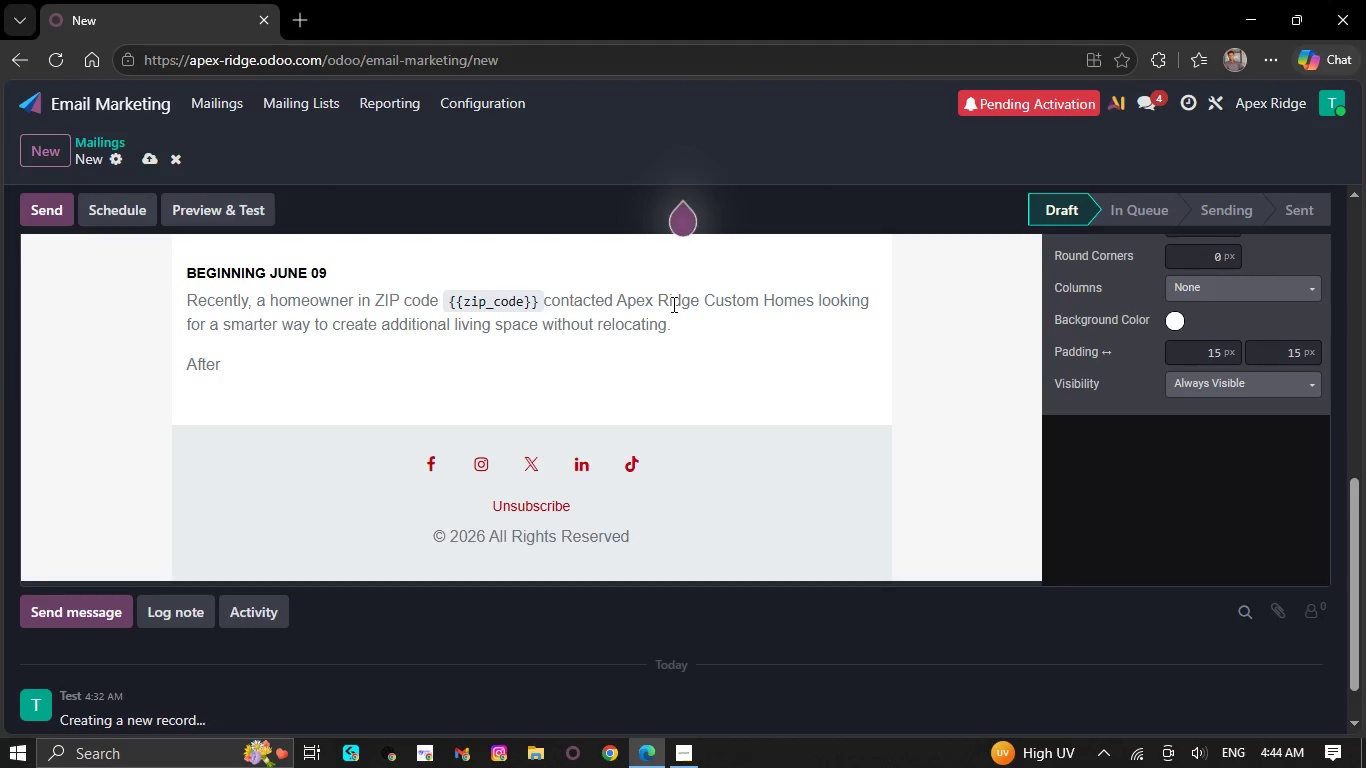 
type( reviewing the property lay )
 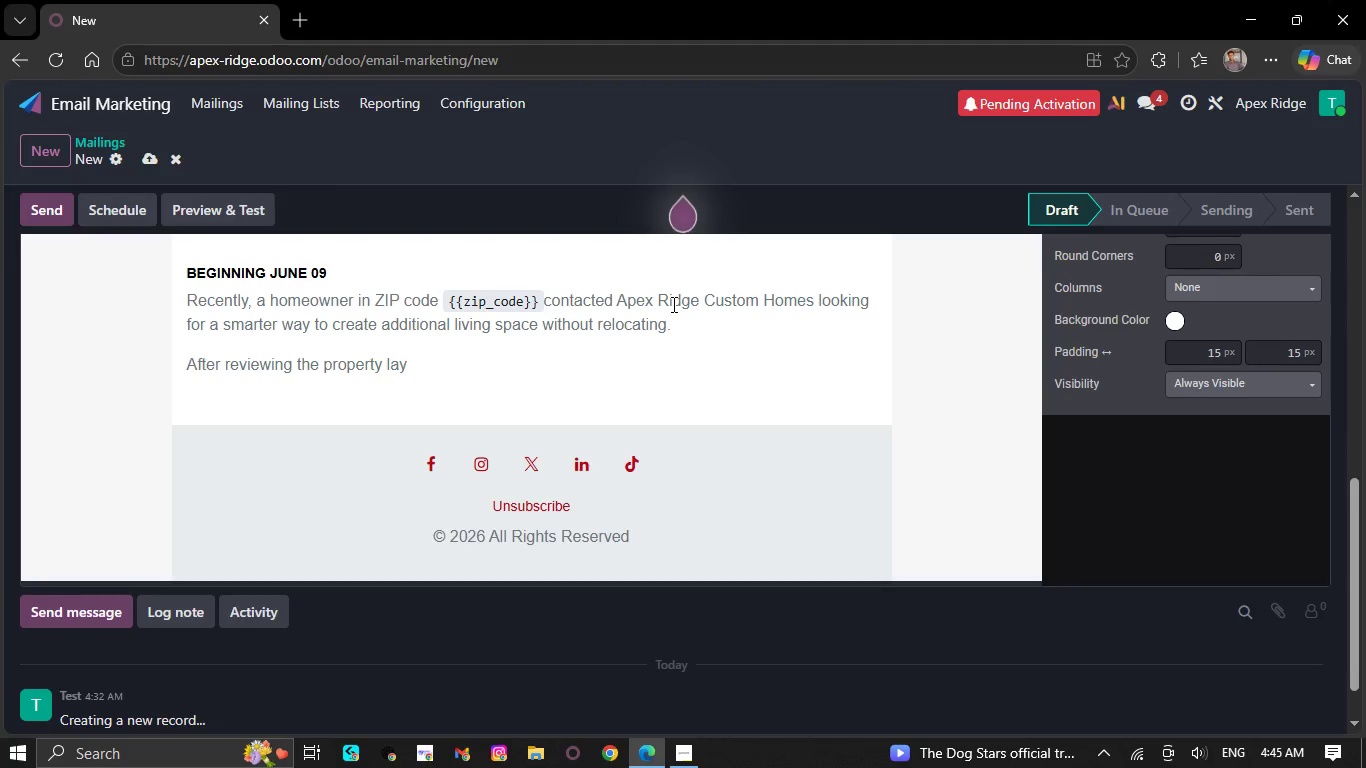 
wait(65.02)
 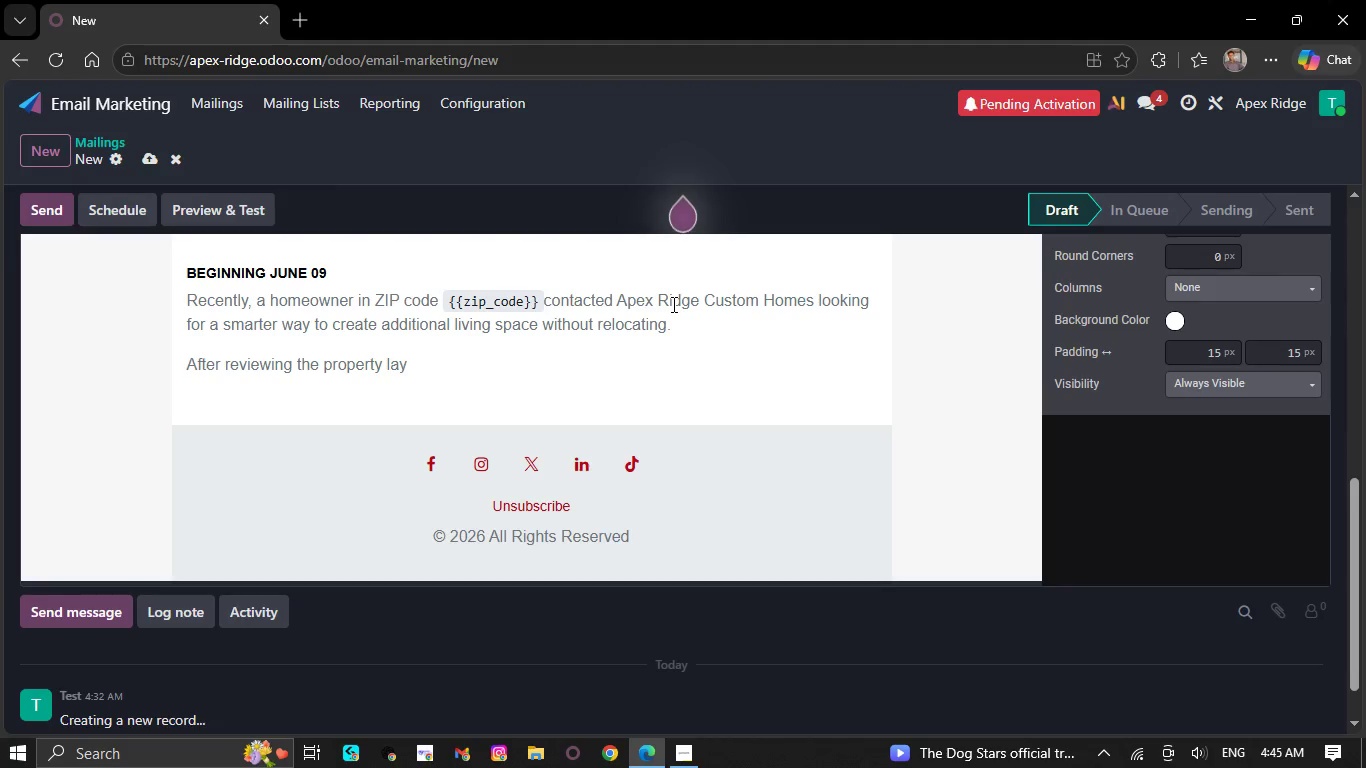 
key(Backspace)
type(out and local zoning requirements, our team designed a detached ADU that now )
 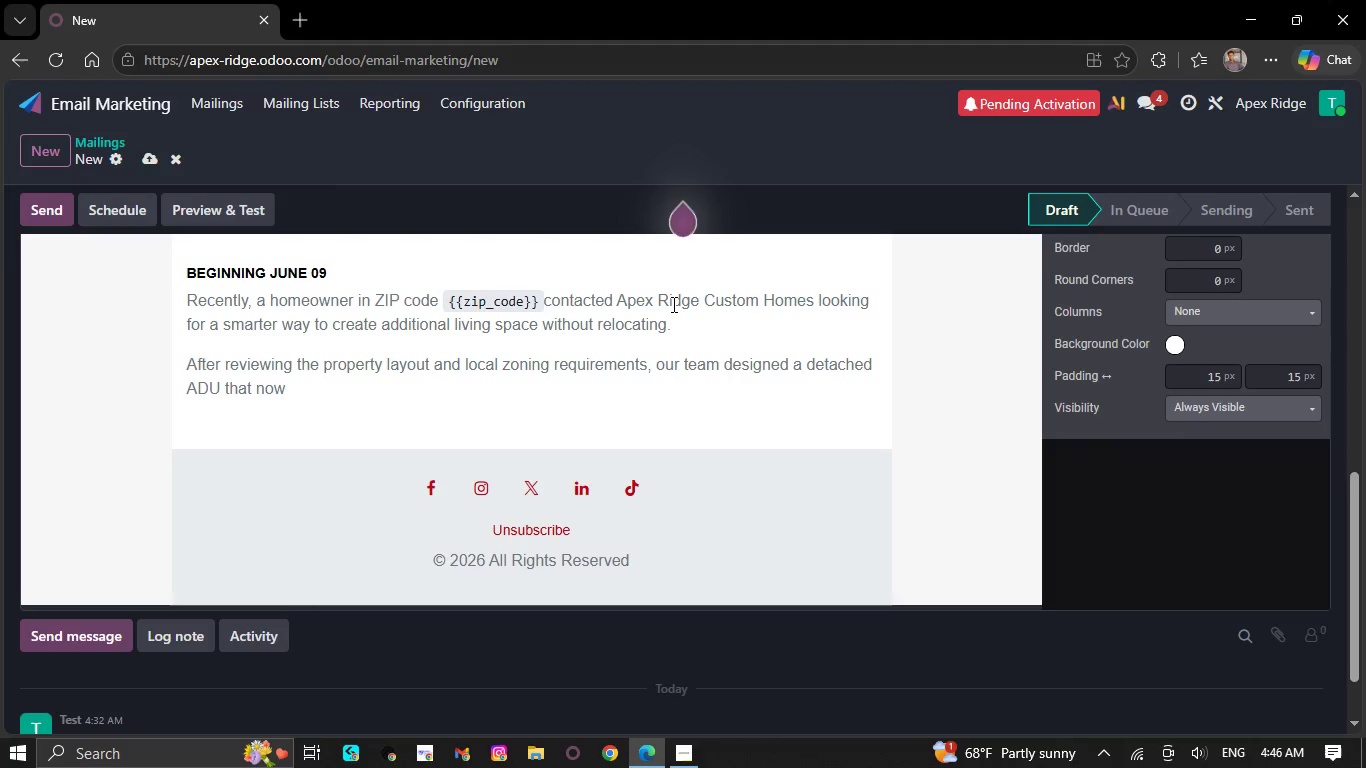 
type(serves as:)
key(NumpadEnter)
type(/)
 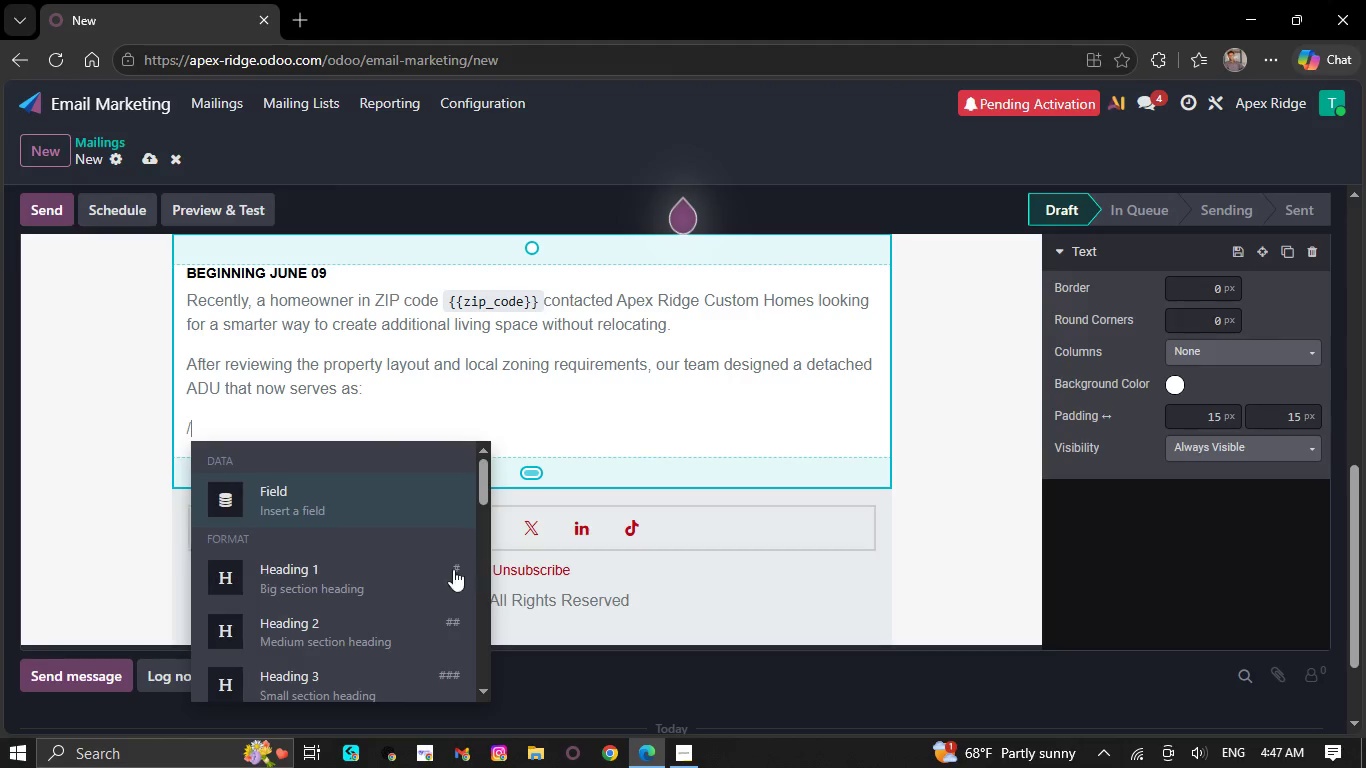 
scroll: coordinate [415, 567], scroll_direction: down, amount: 1.0
 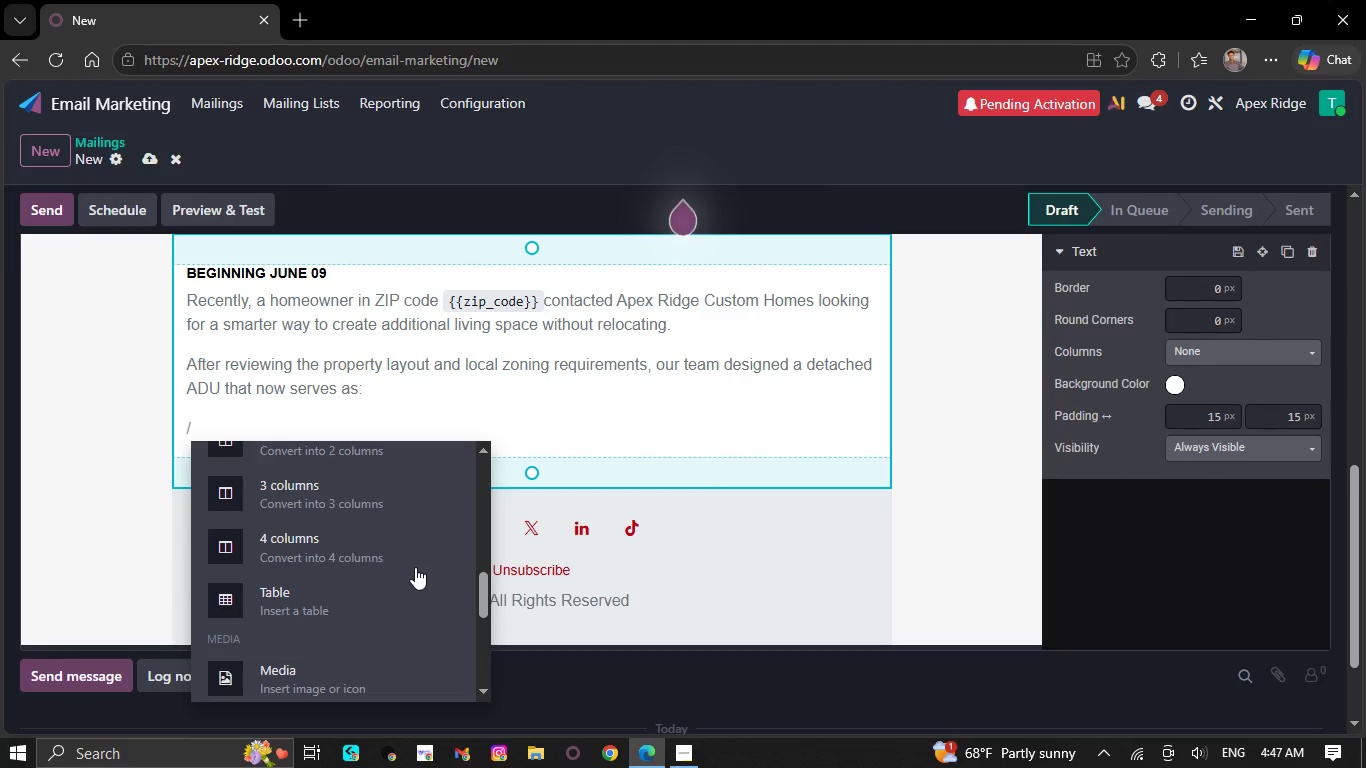 
scroll: coordinate [415, 567], scroll_direction: up, amount: 2.0
 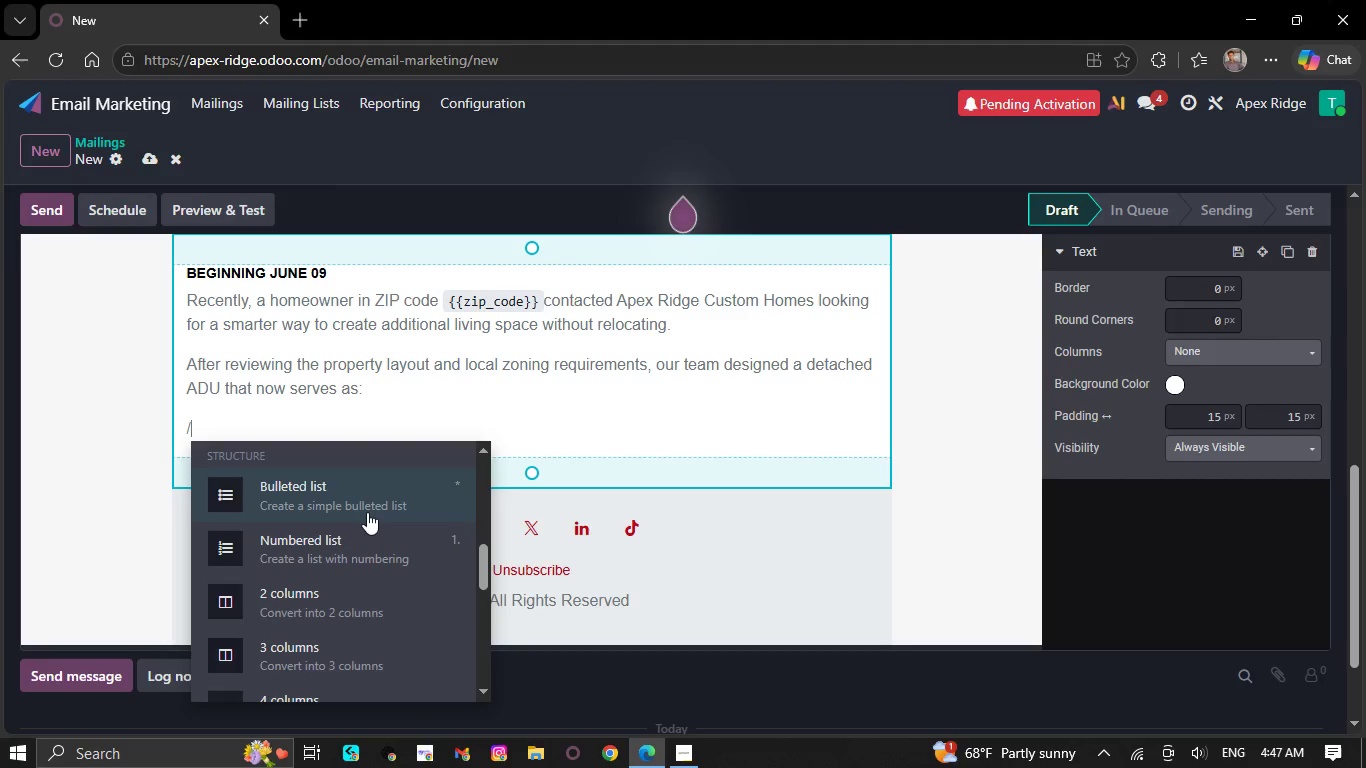 
left_click([367, 512])
 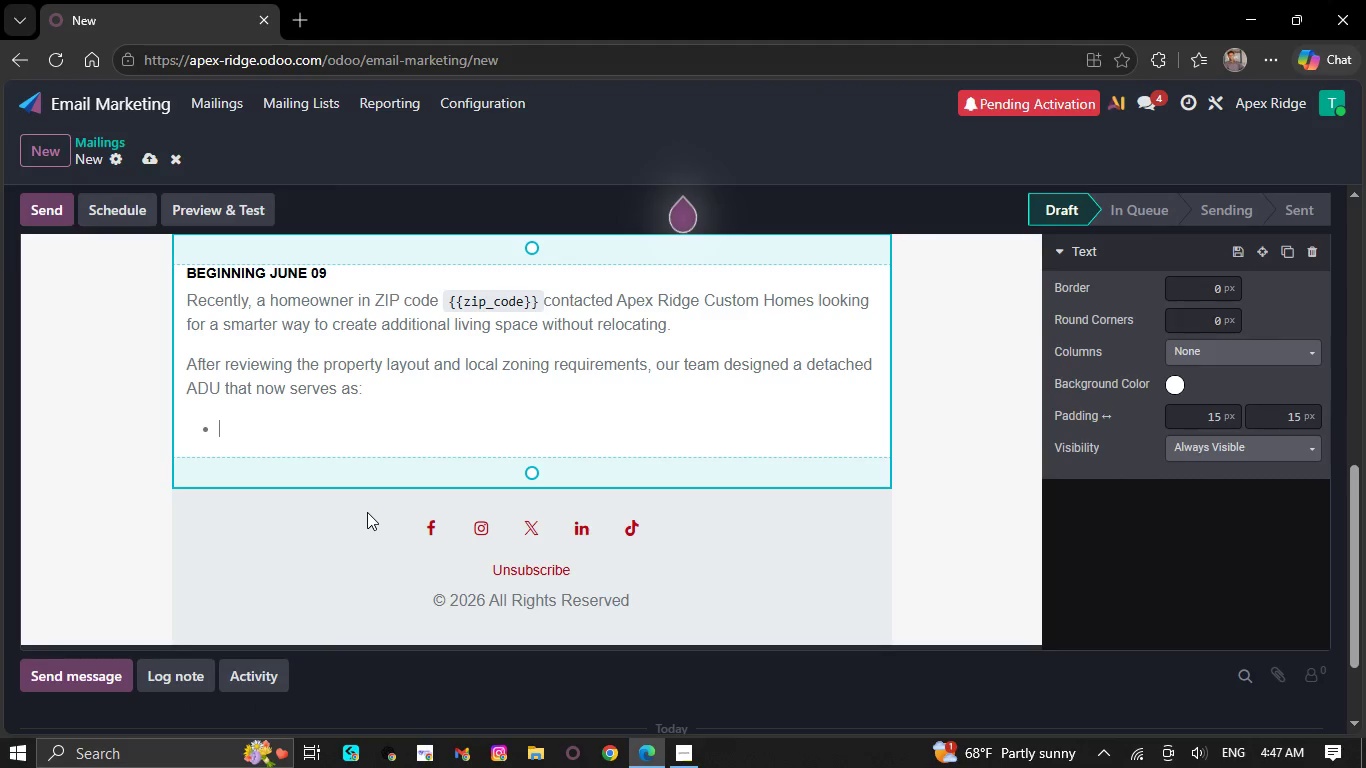 
type(A private guest suite)
key(NumpadEnter)
type(Flexible work-from-gome )
key(Backspace)
key(Backspace)
key(Backspace)
key(Backspace)
key(Backspace)
type(home office space)
key(NumpadEnter)
type(a)
key(Backspace)
type(A fu)
 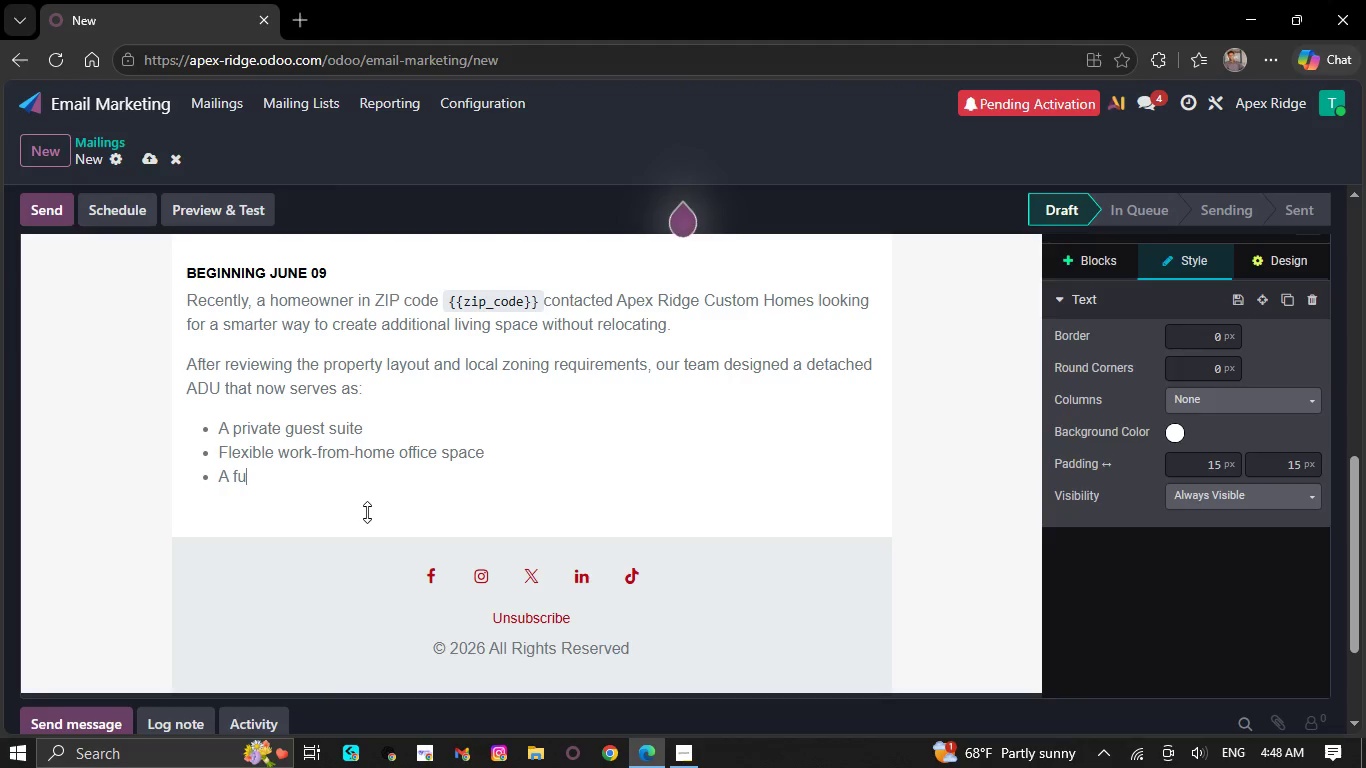 
type(ture rental opportu)
 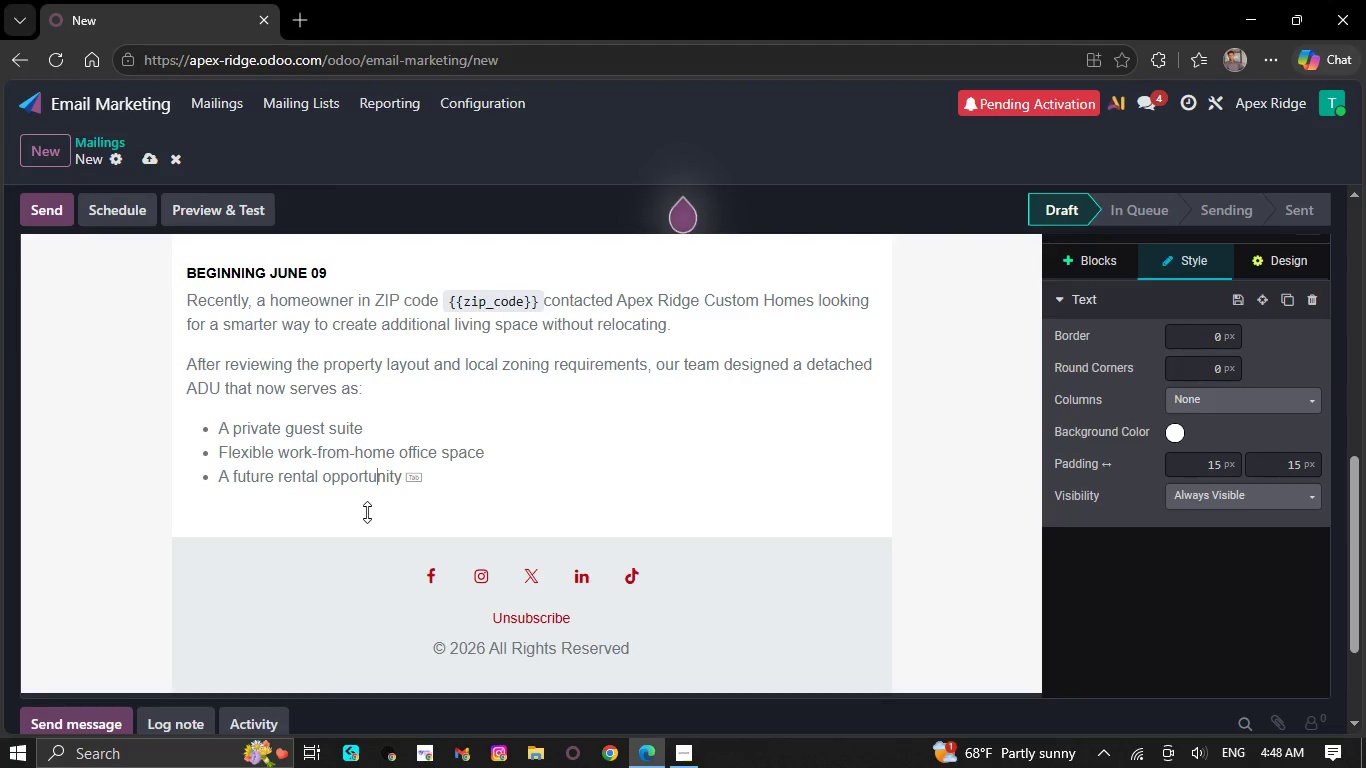 
type(nity)
key(NumpadEnter)
key(Backspace)
key(Backspace)
type(The homeowner was able to )
 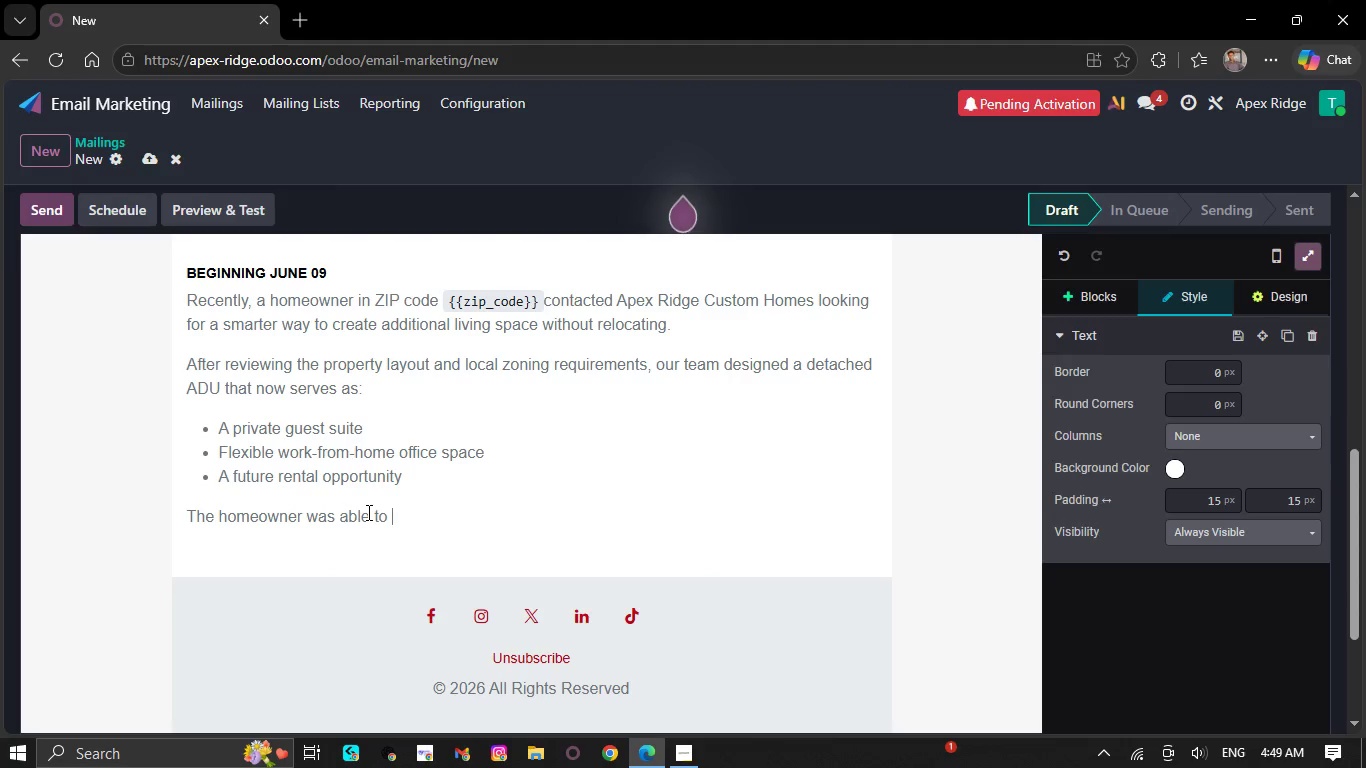 
type(ma)
 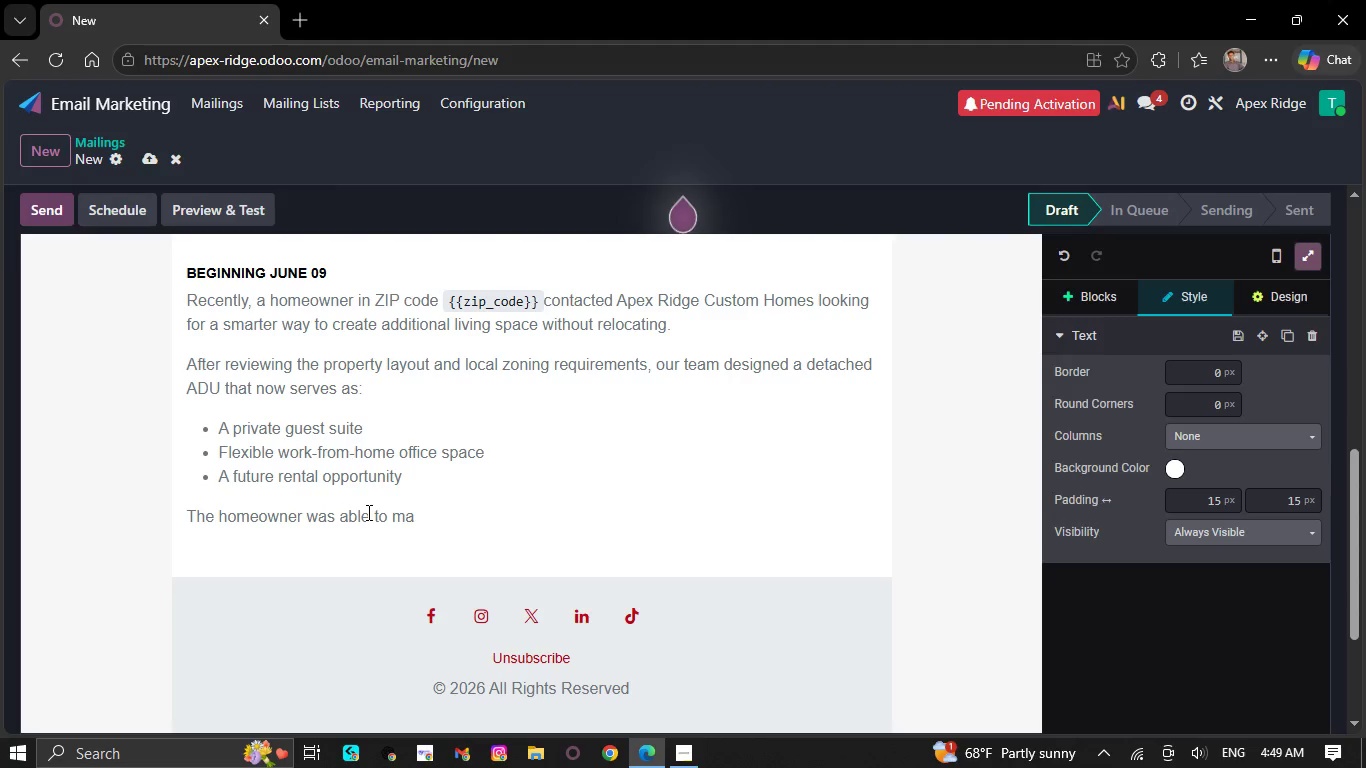 
wait(5.53)
 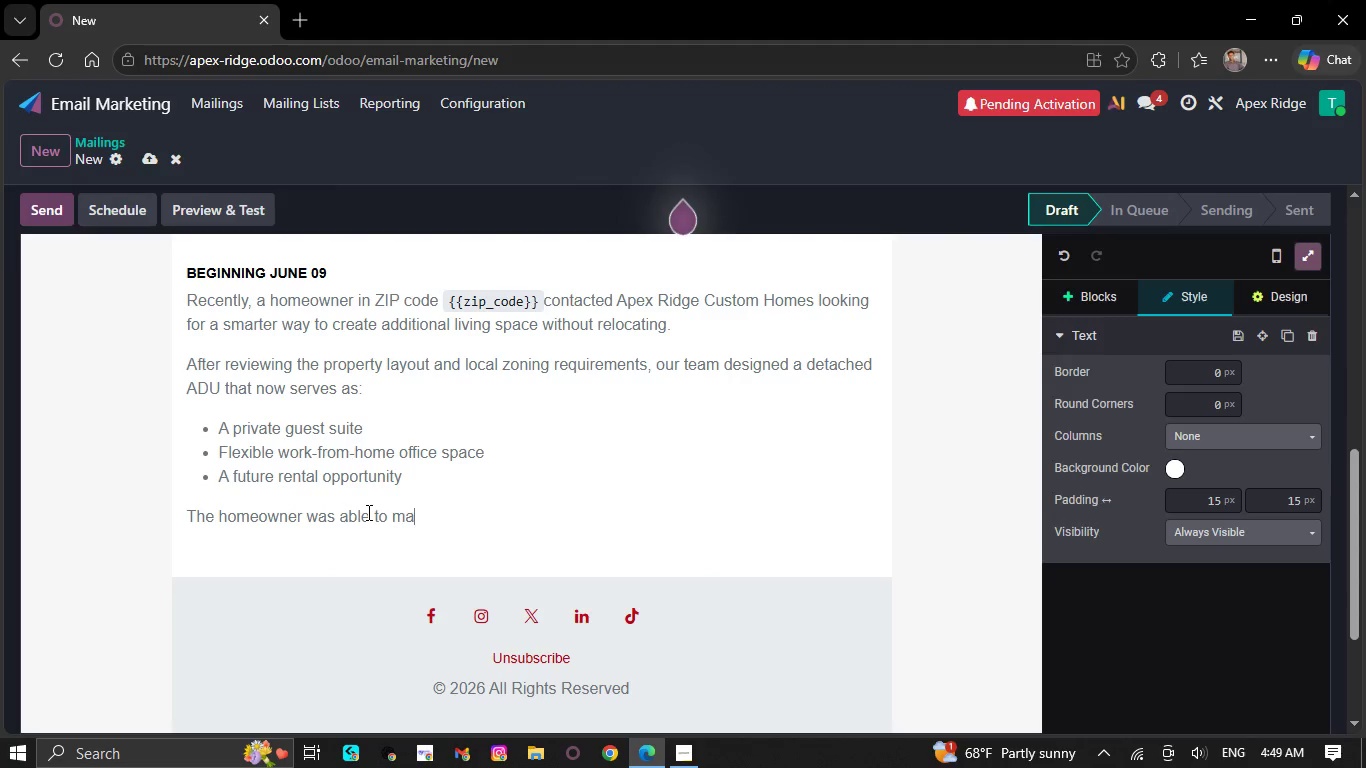 
type(ximize un)
 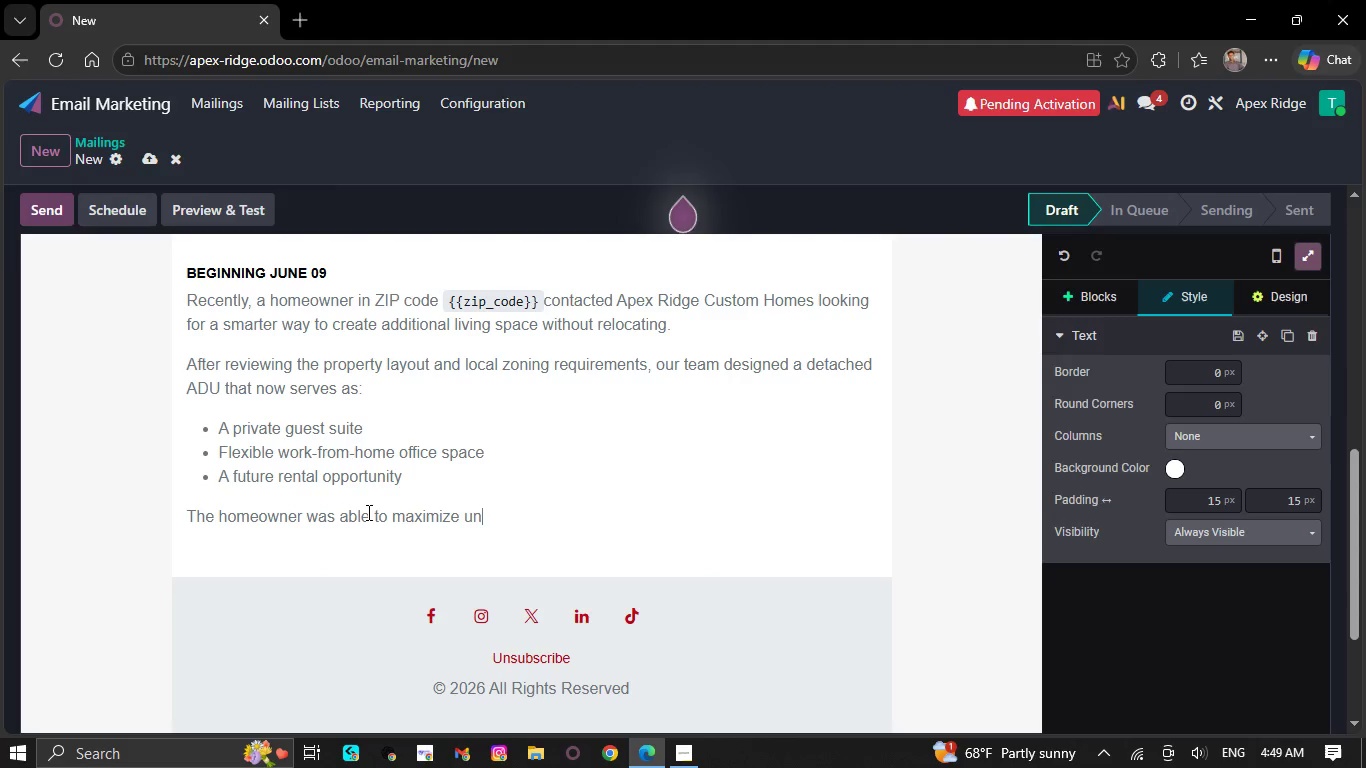 
type(used)
 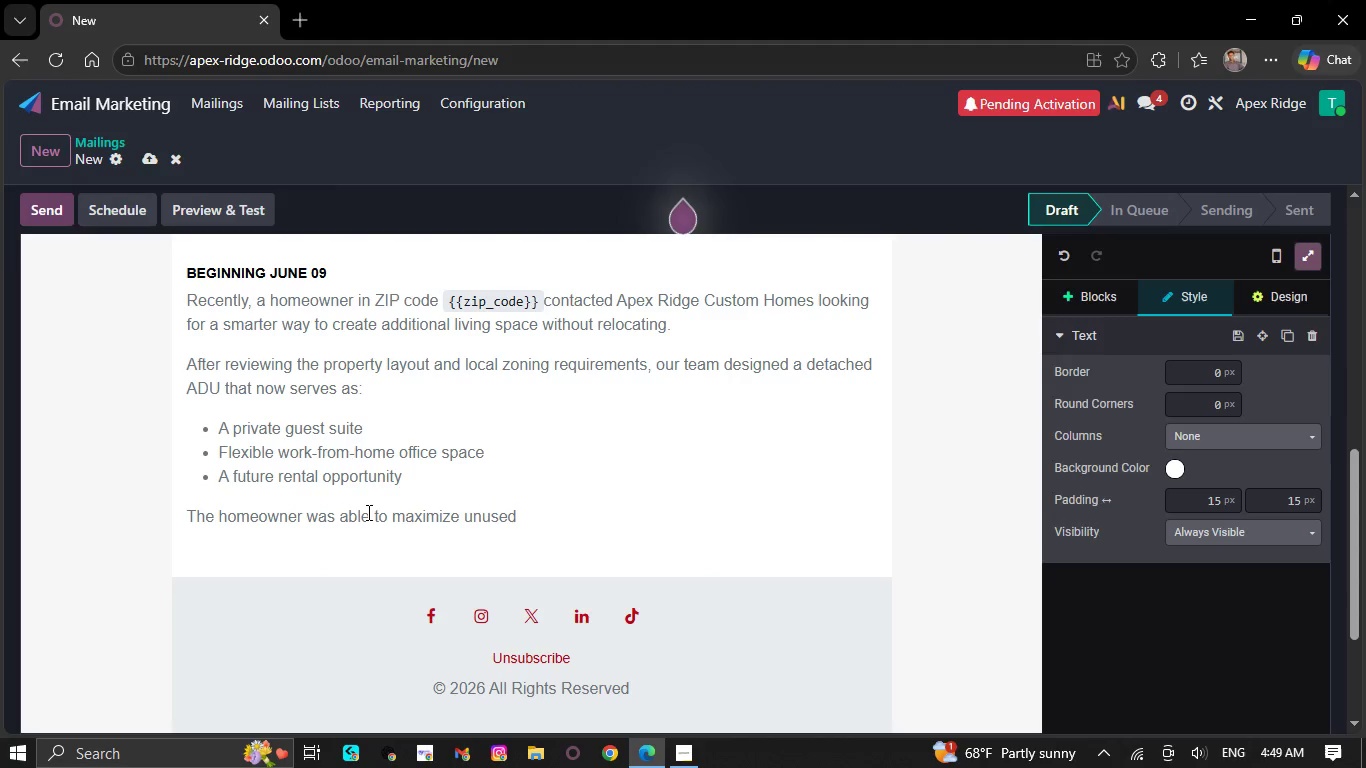 
type( backyard space while )
 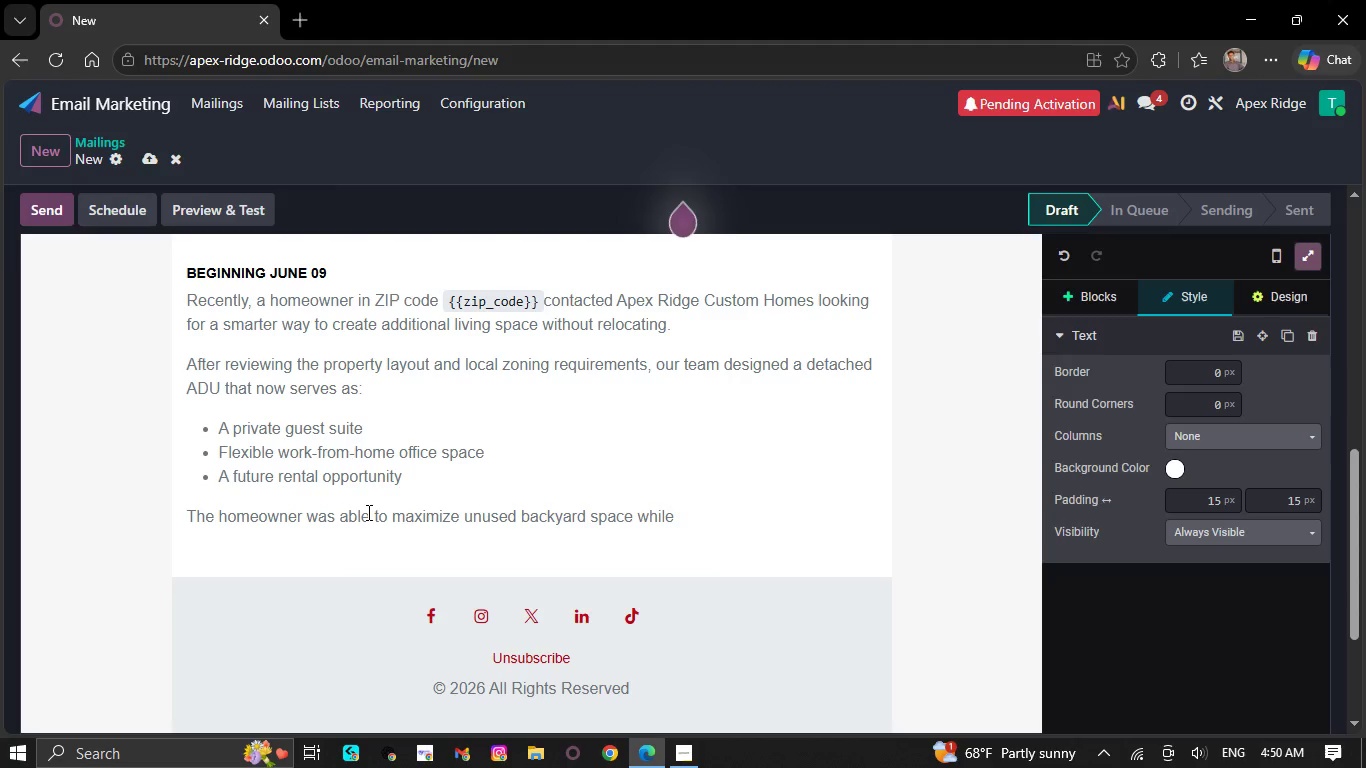 
wait(12.16)
 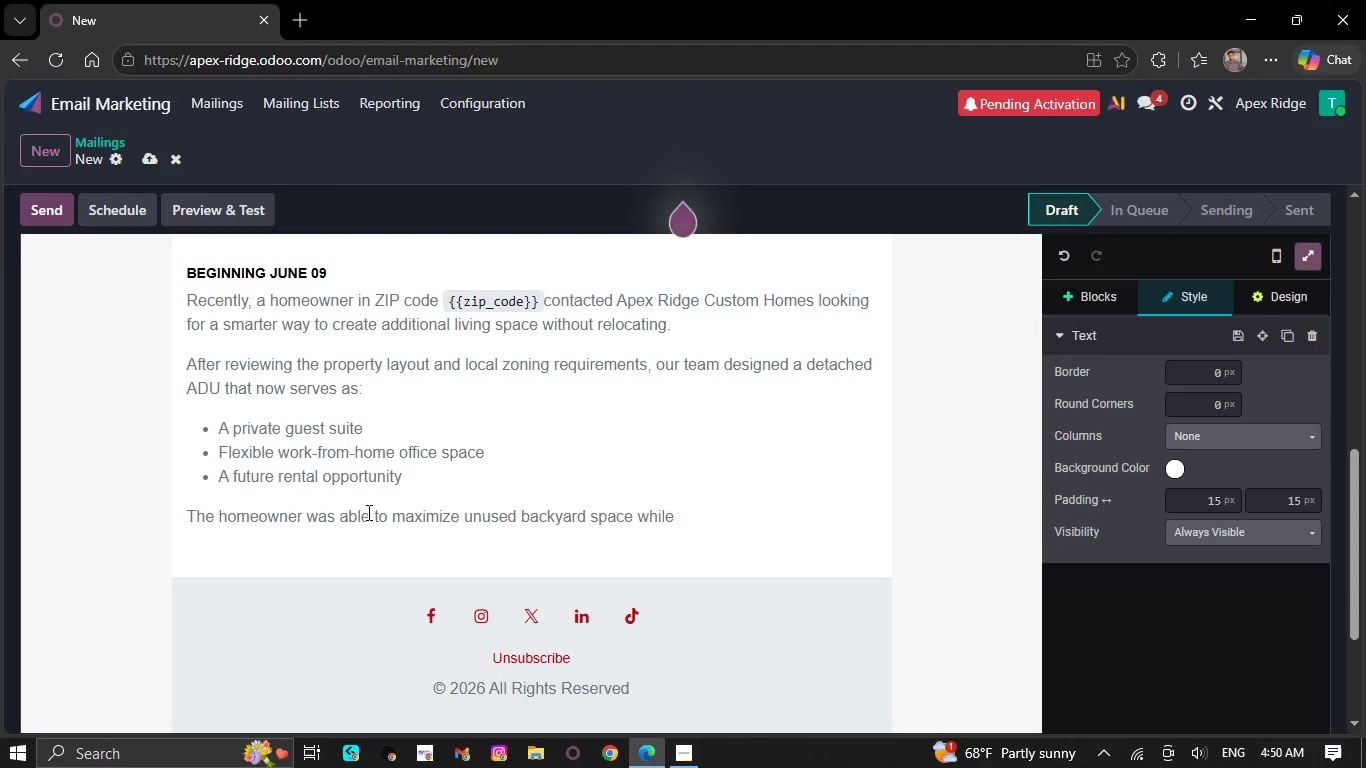 
left_click([672, 749])